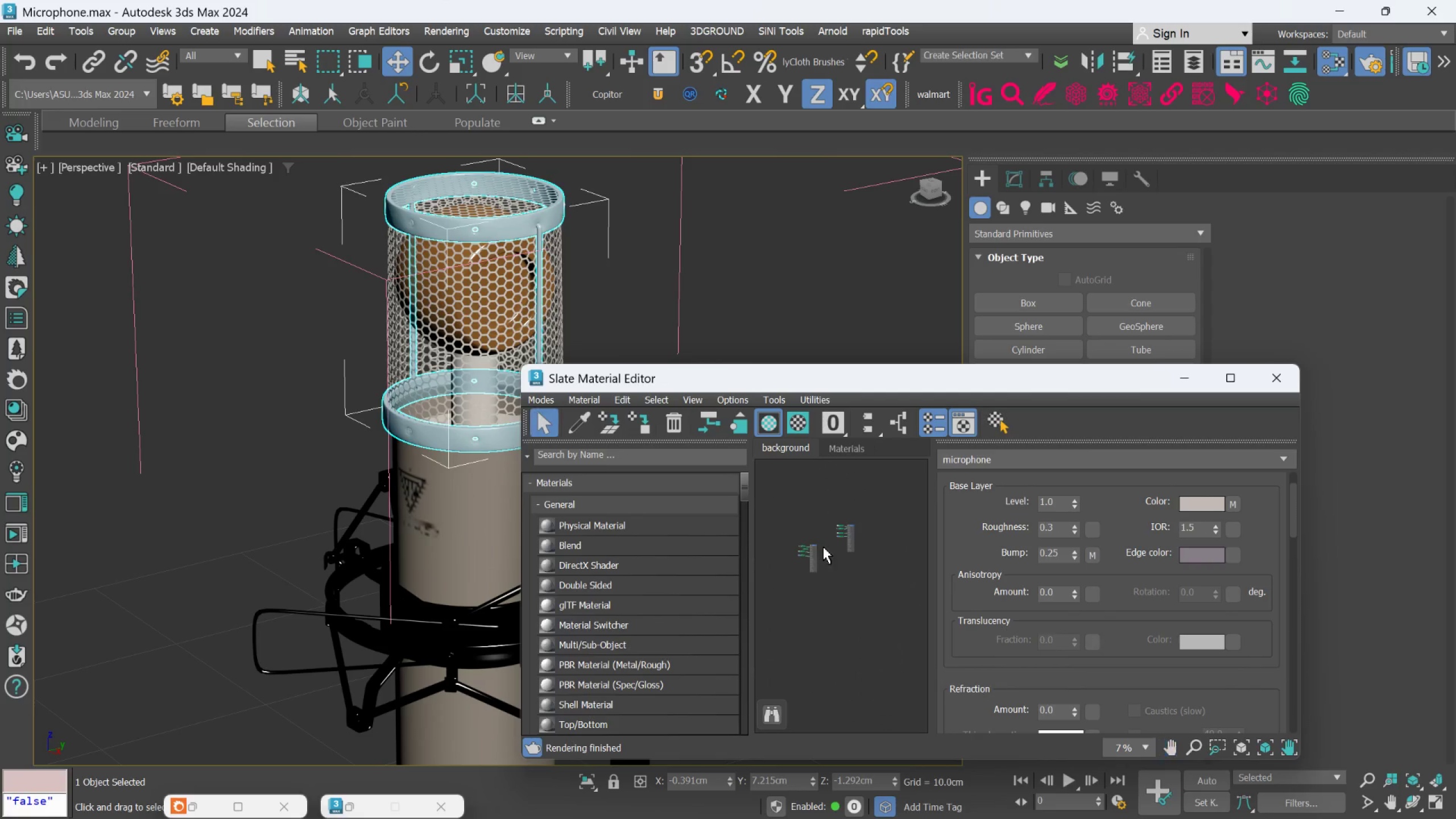 
scroll: coordinate [888, 499], scroll_direction: up, amount: 11.0
 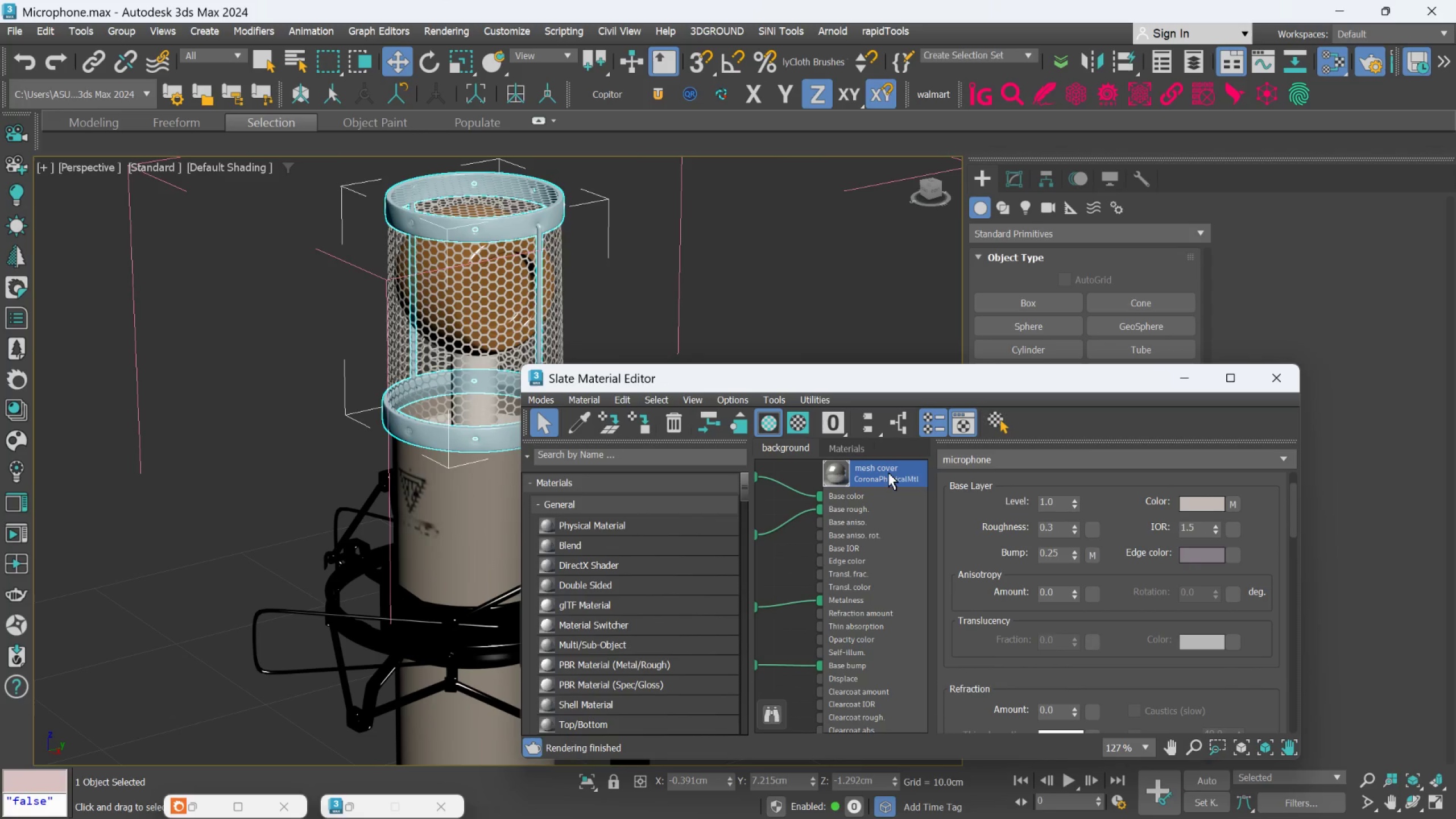 
left_click([889, 472])
 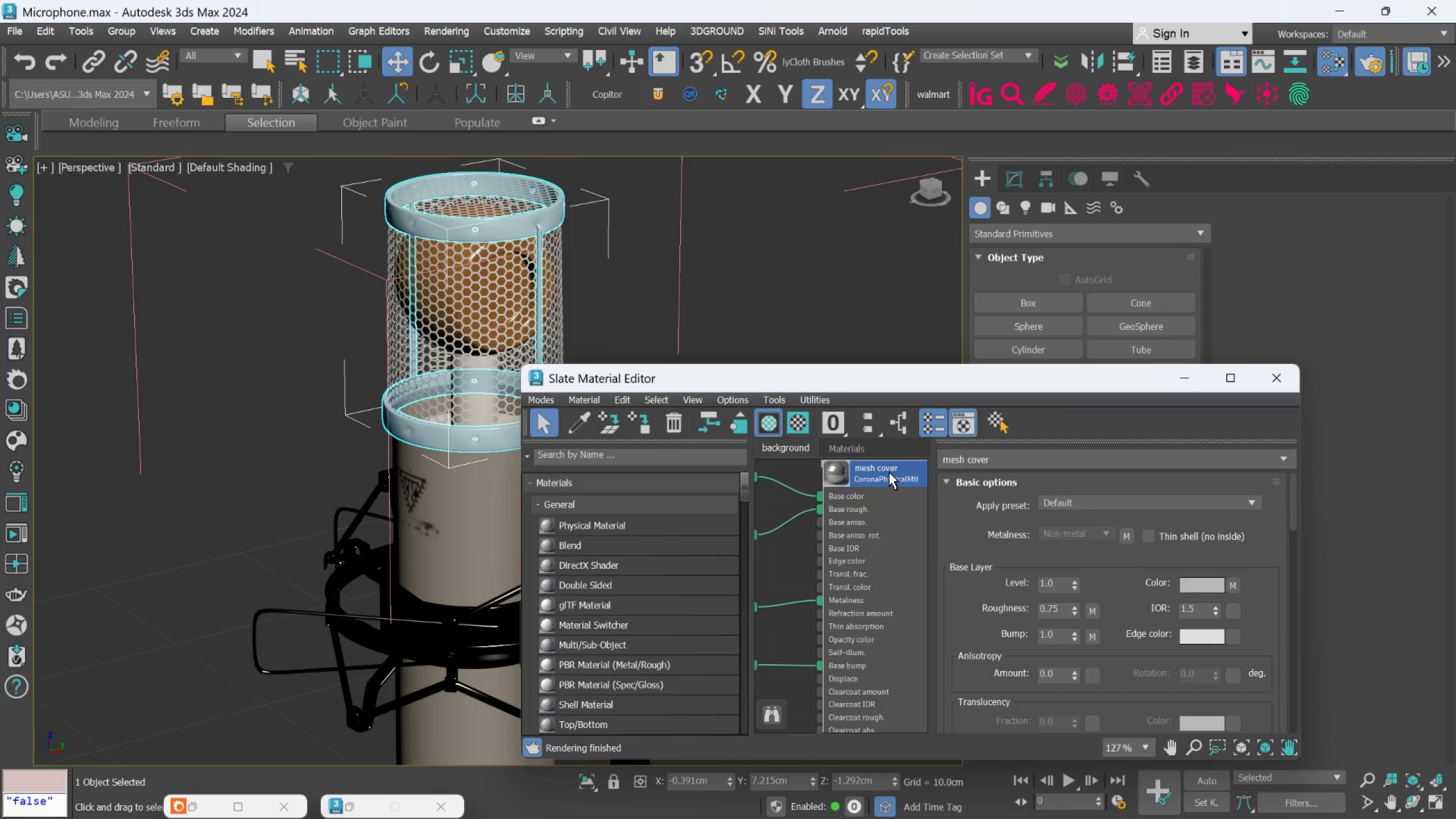 
scroll: coordinate [889, 472], scroll_direction: down, amount: 3.0
 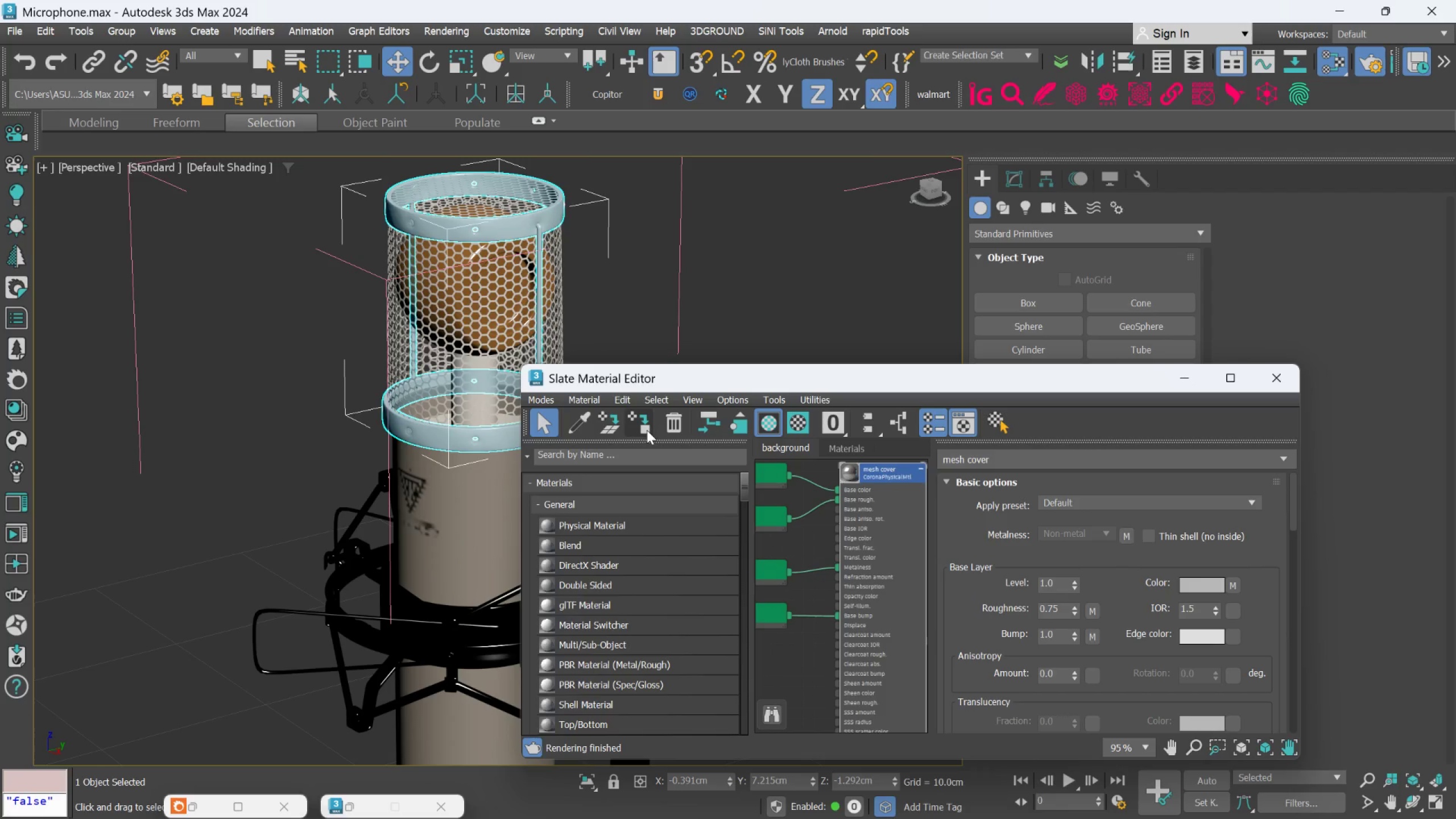 
left_click([647, 430])
 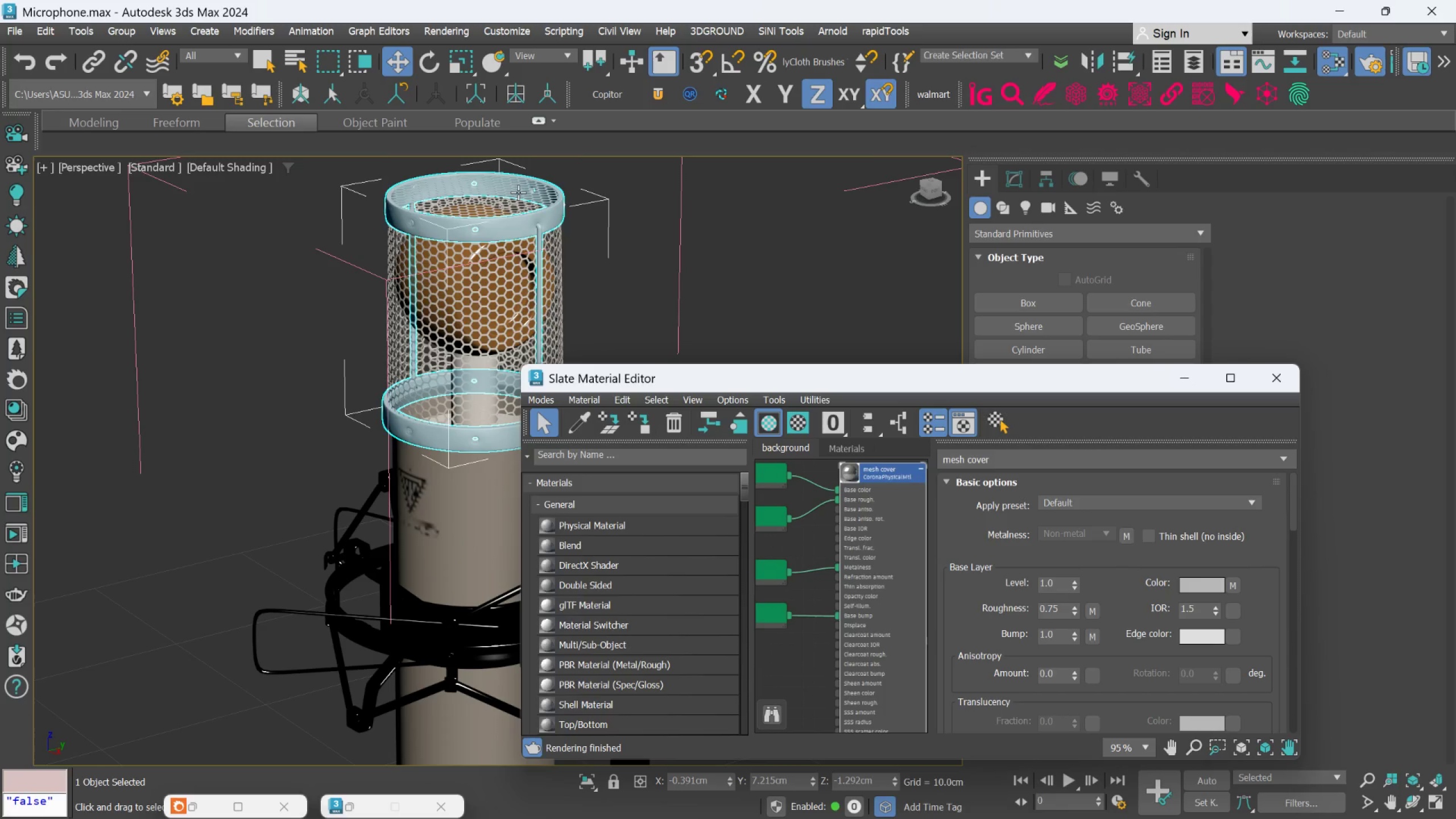 
scroll: coordinate [528, 195], scroll_direction: up, amount: 2.0
 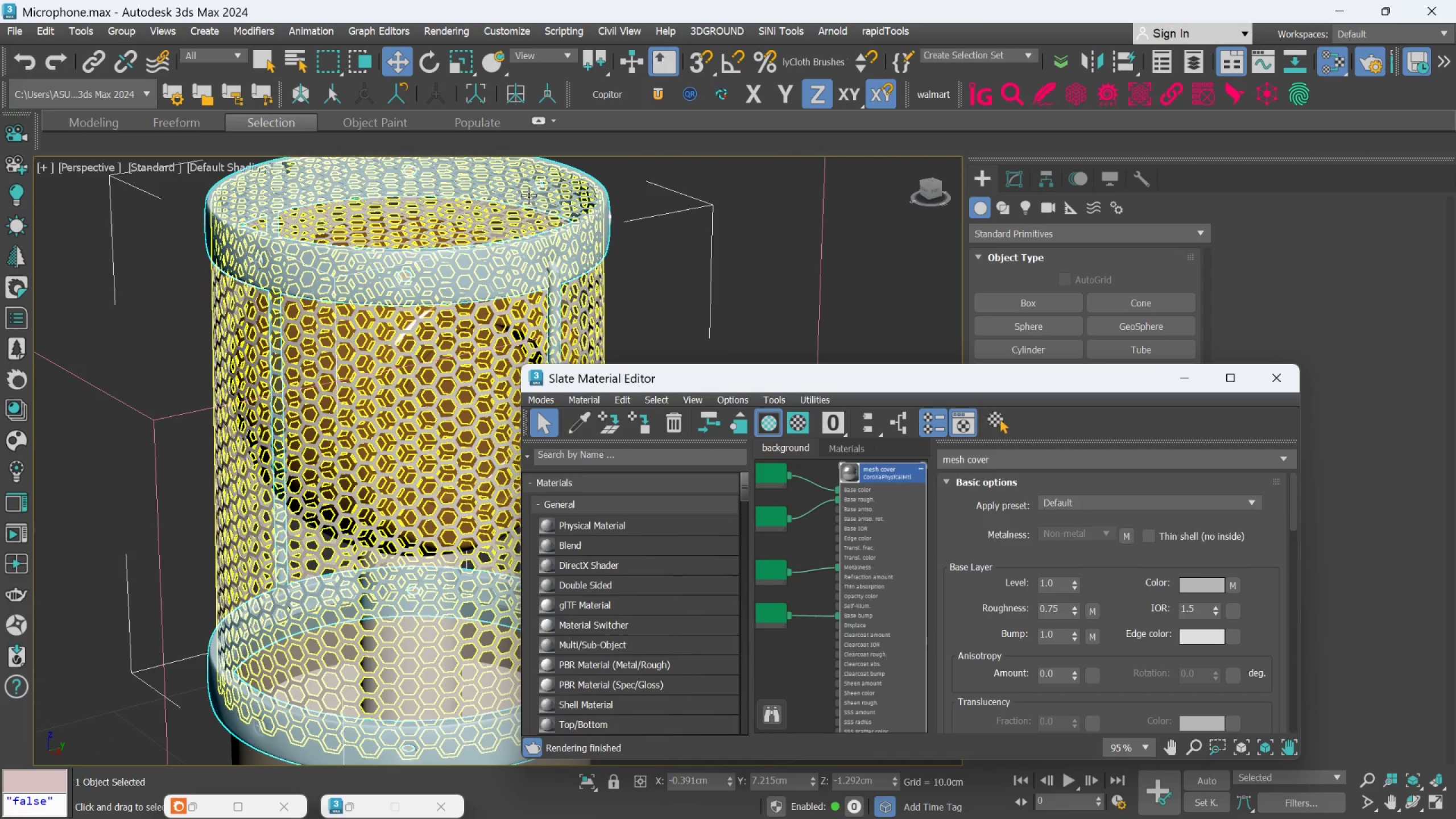 
scroll: coordinate [528, 195], scroll_direction: down, amount: 2.0
 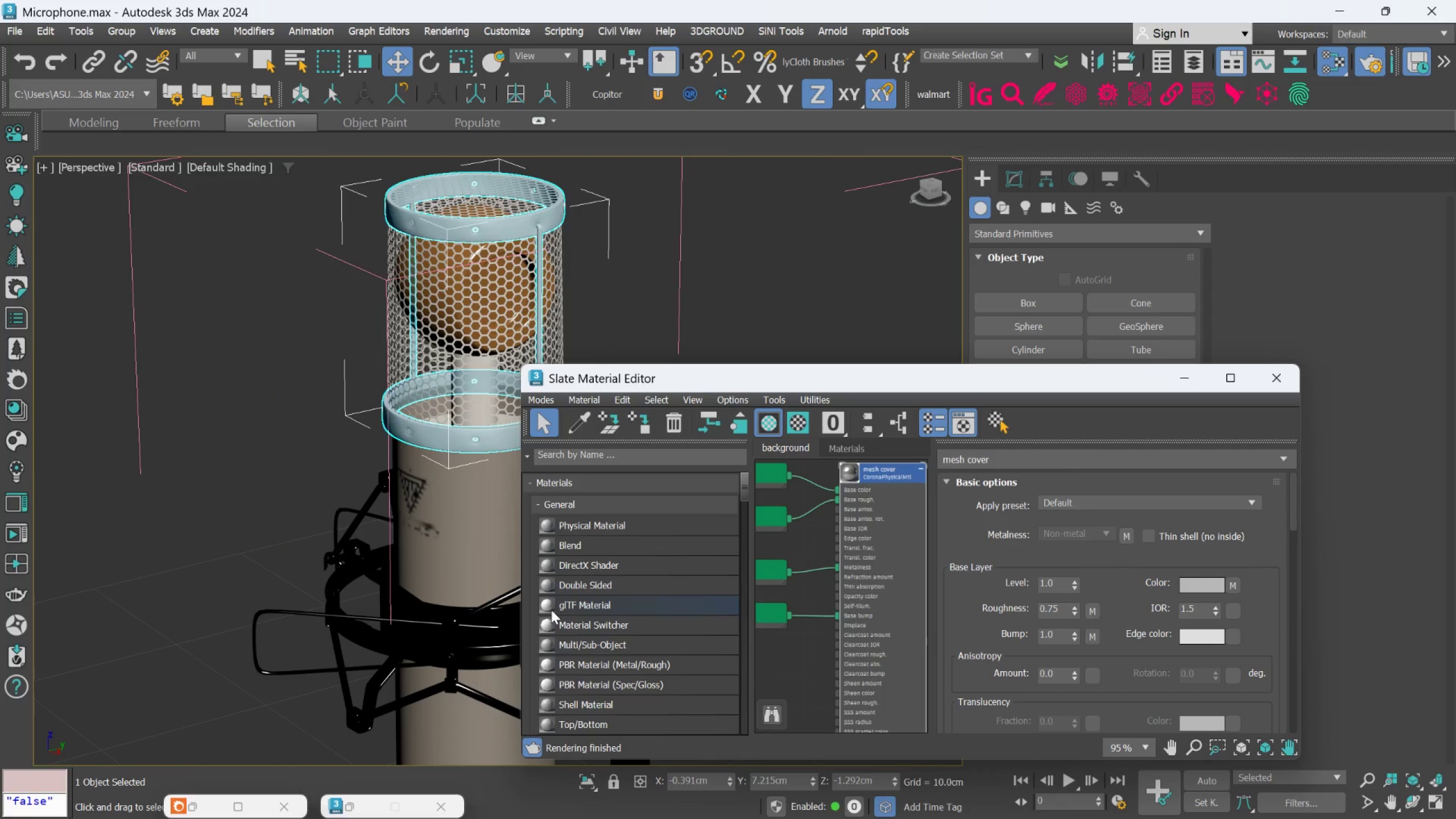 
key(Alt+W)
 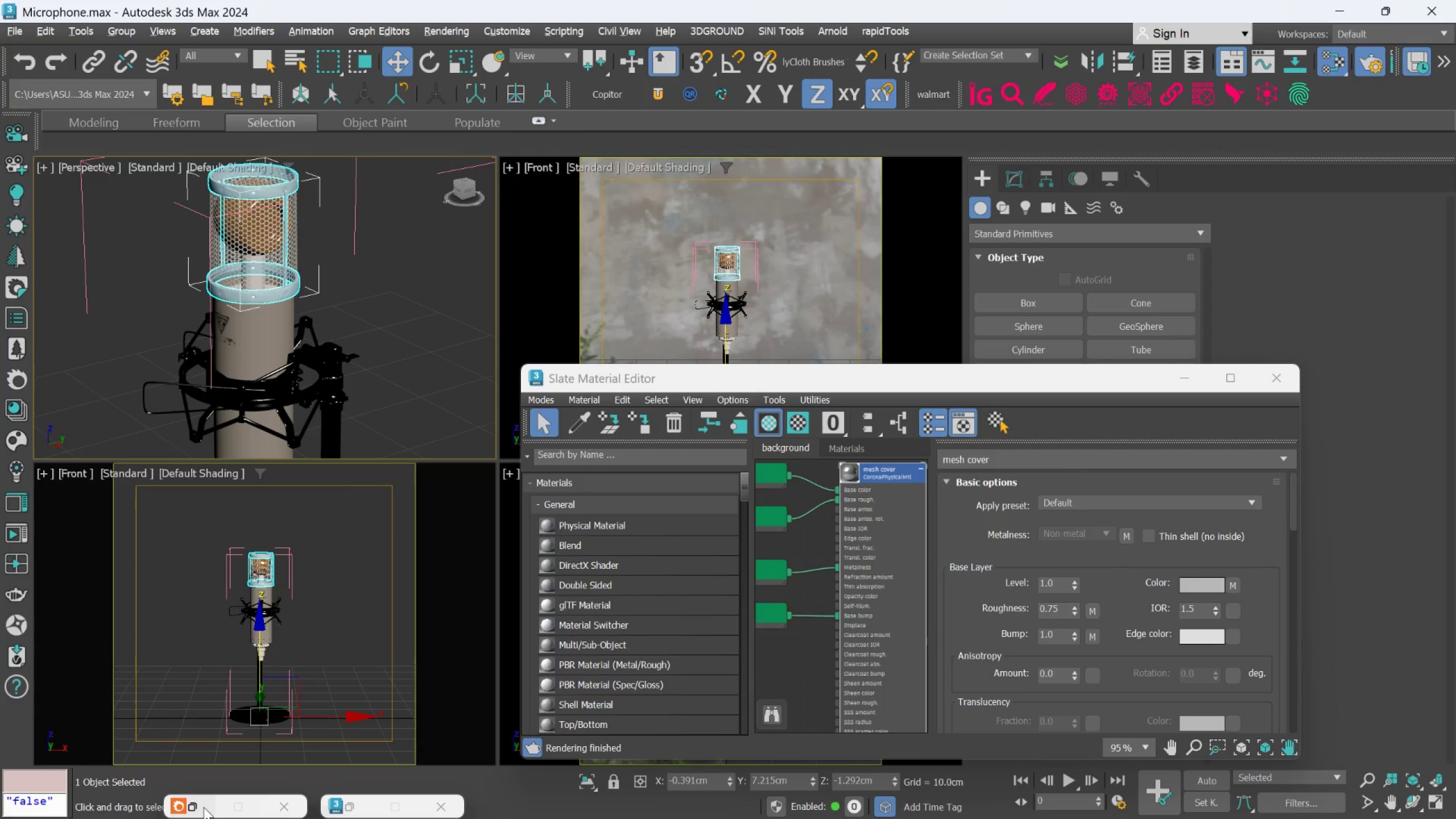 
left_click([196, 807])
 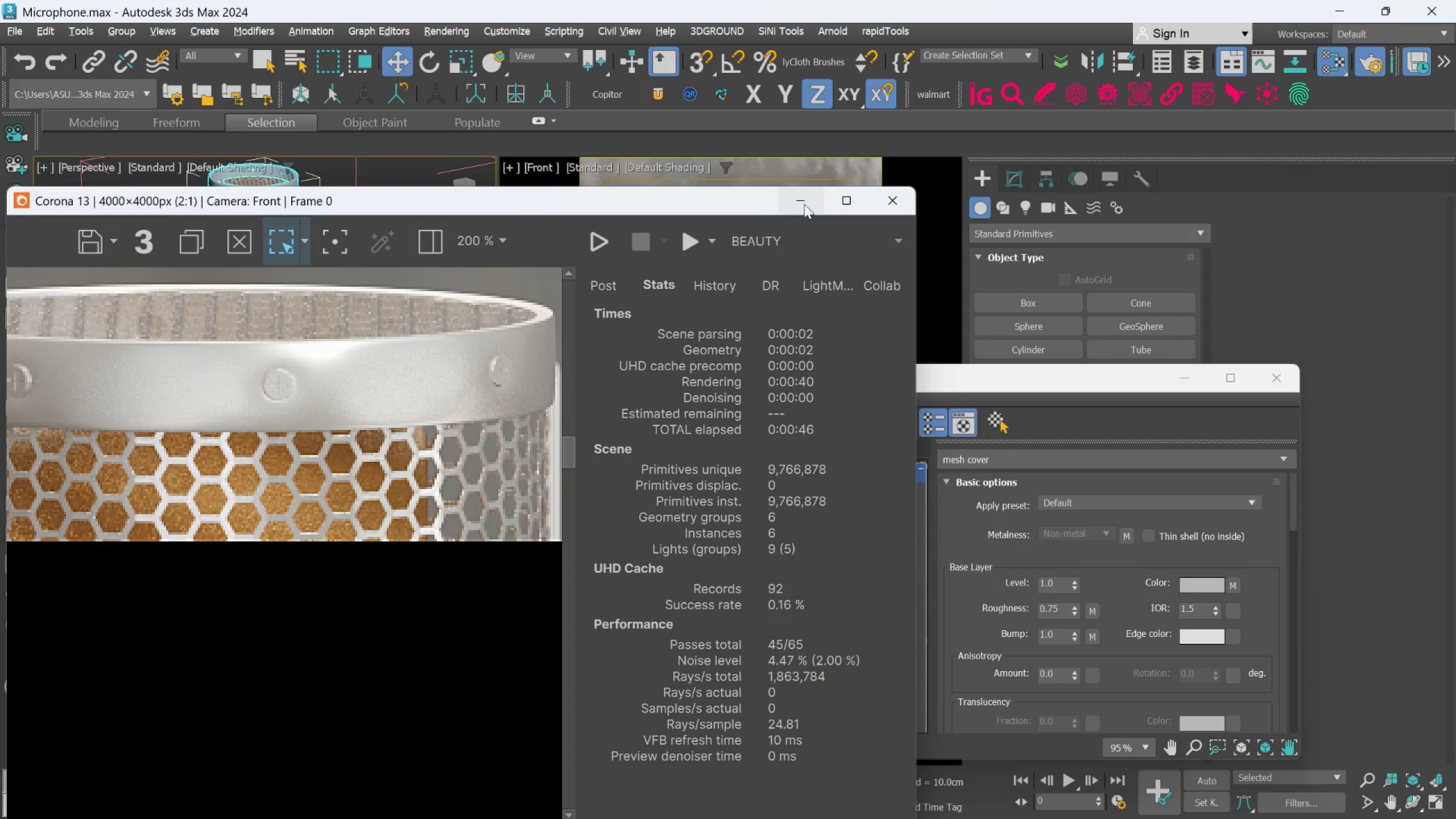 
left_click([842, 197])
 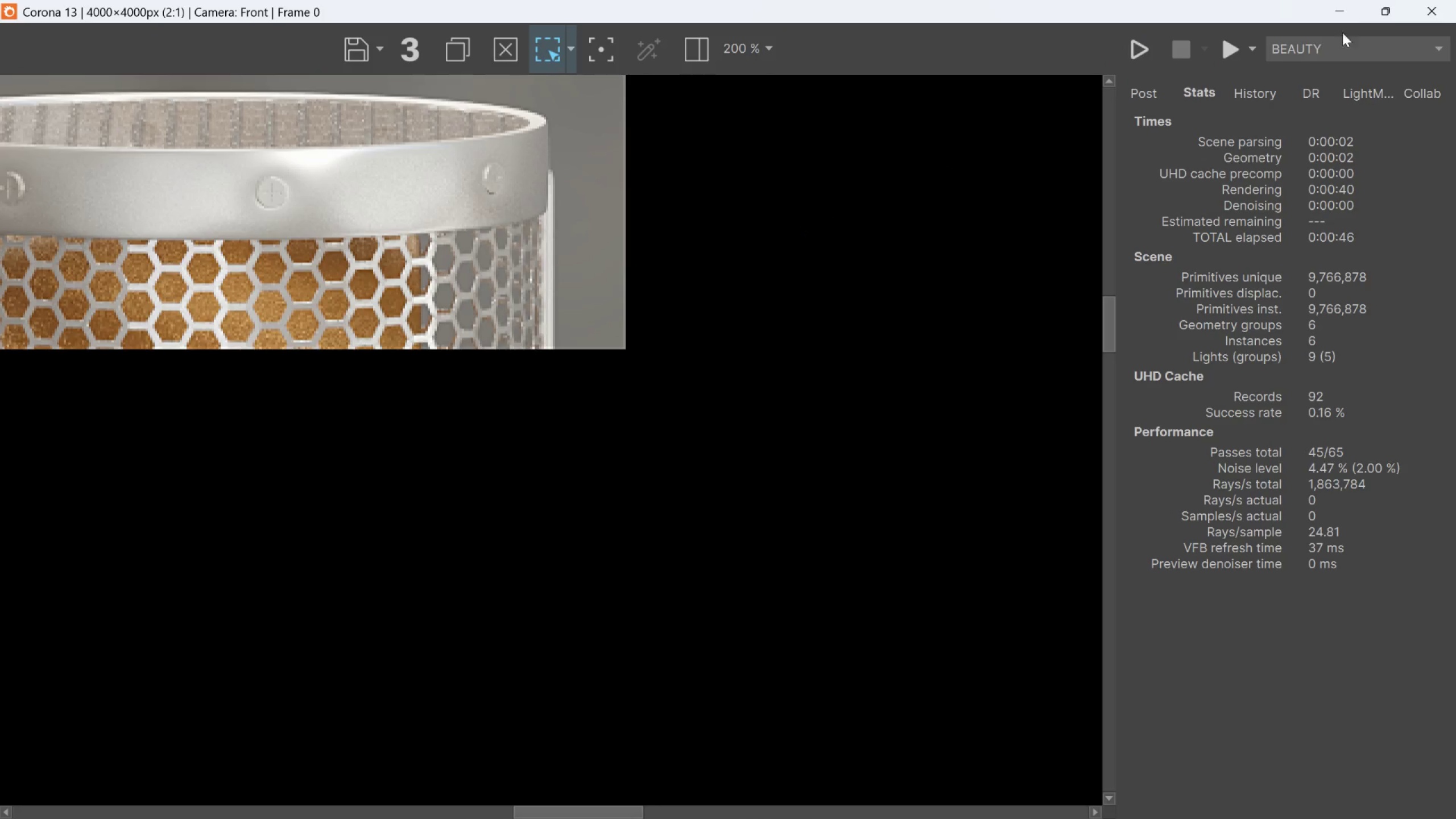 
left_click([1385, 4])
 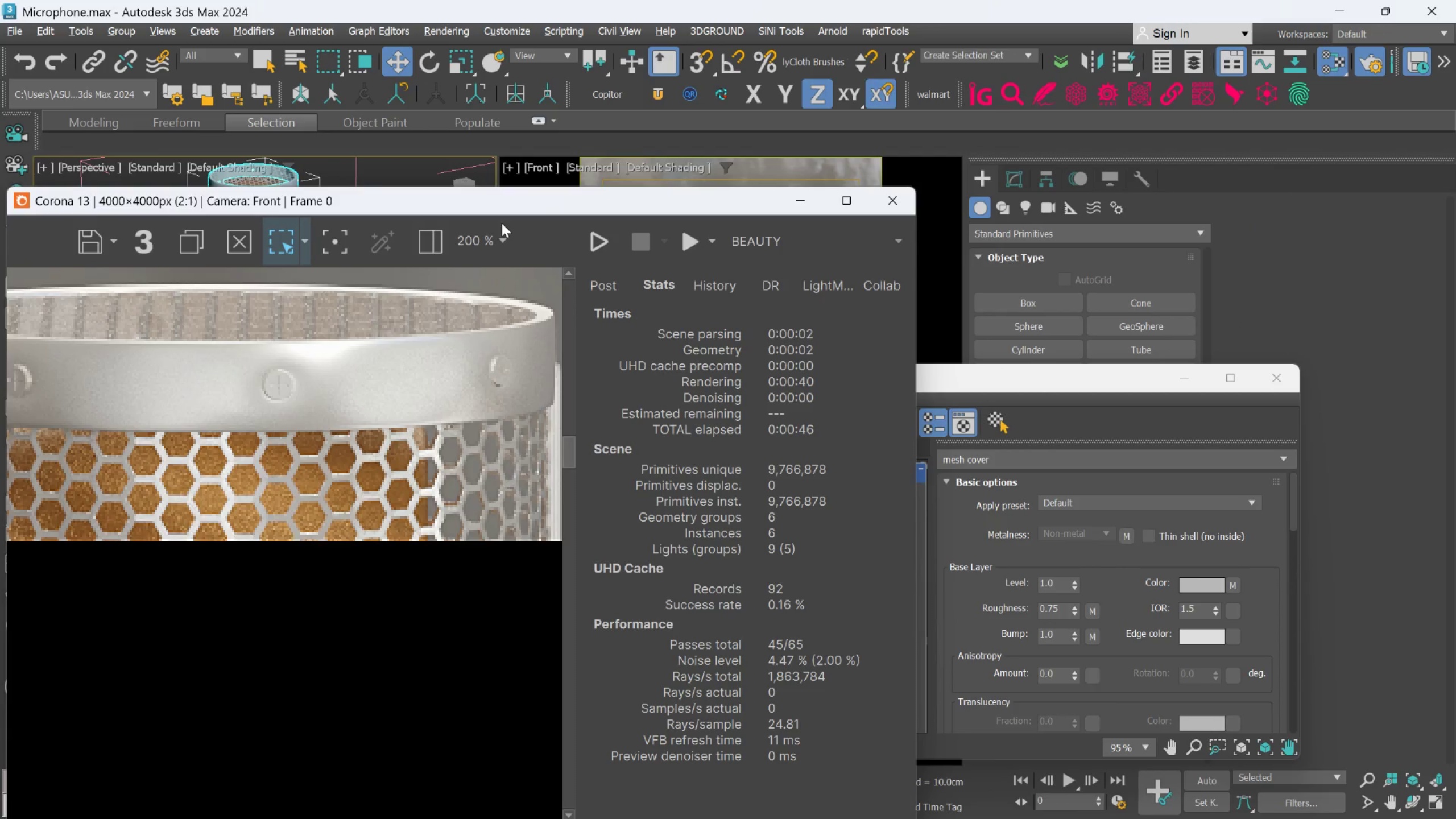 
left_click_drag(start_coordinate=[491, 210], to_coordinate=[396, 280])
 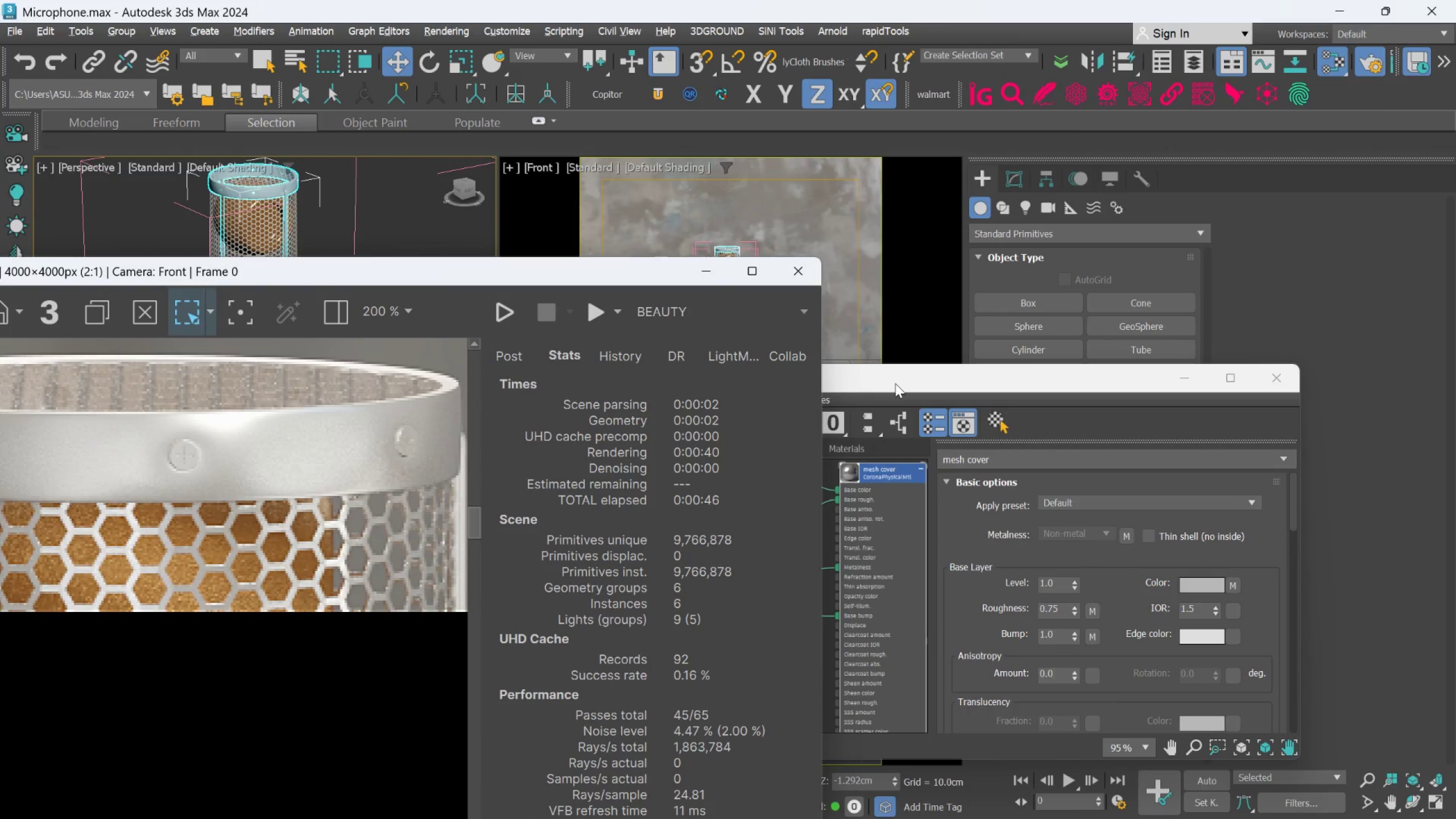 
left_click_drag(start_coordinate=[900, 385], to_coordinate=[998, 206])
 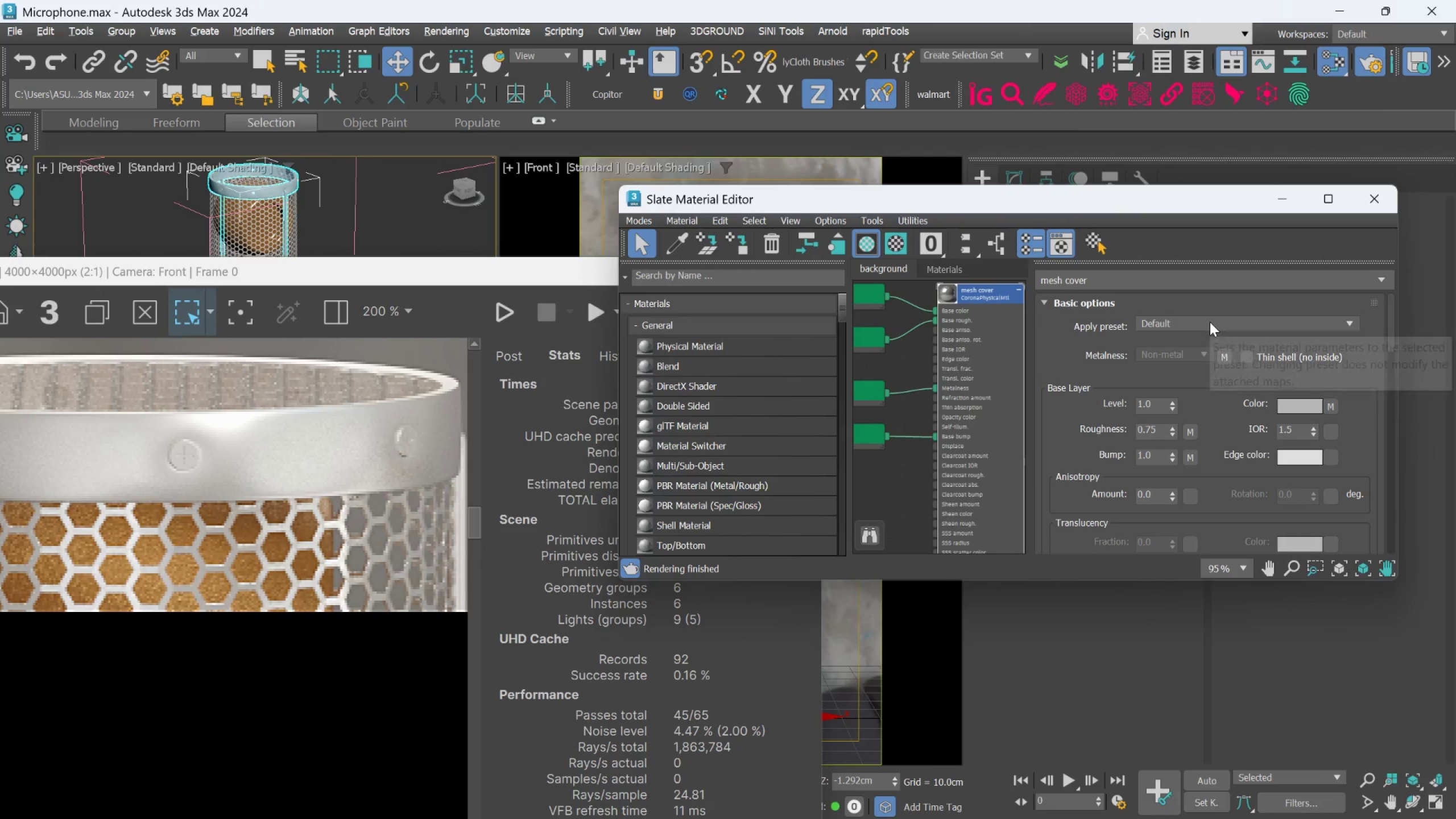 
left_click([1210, 322])
 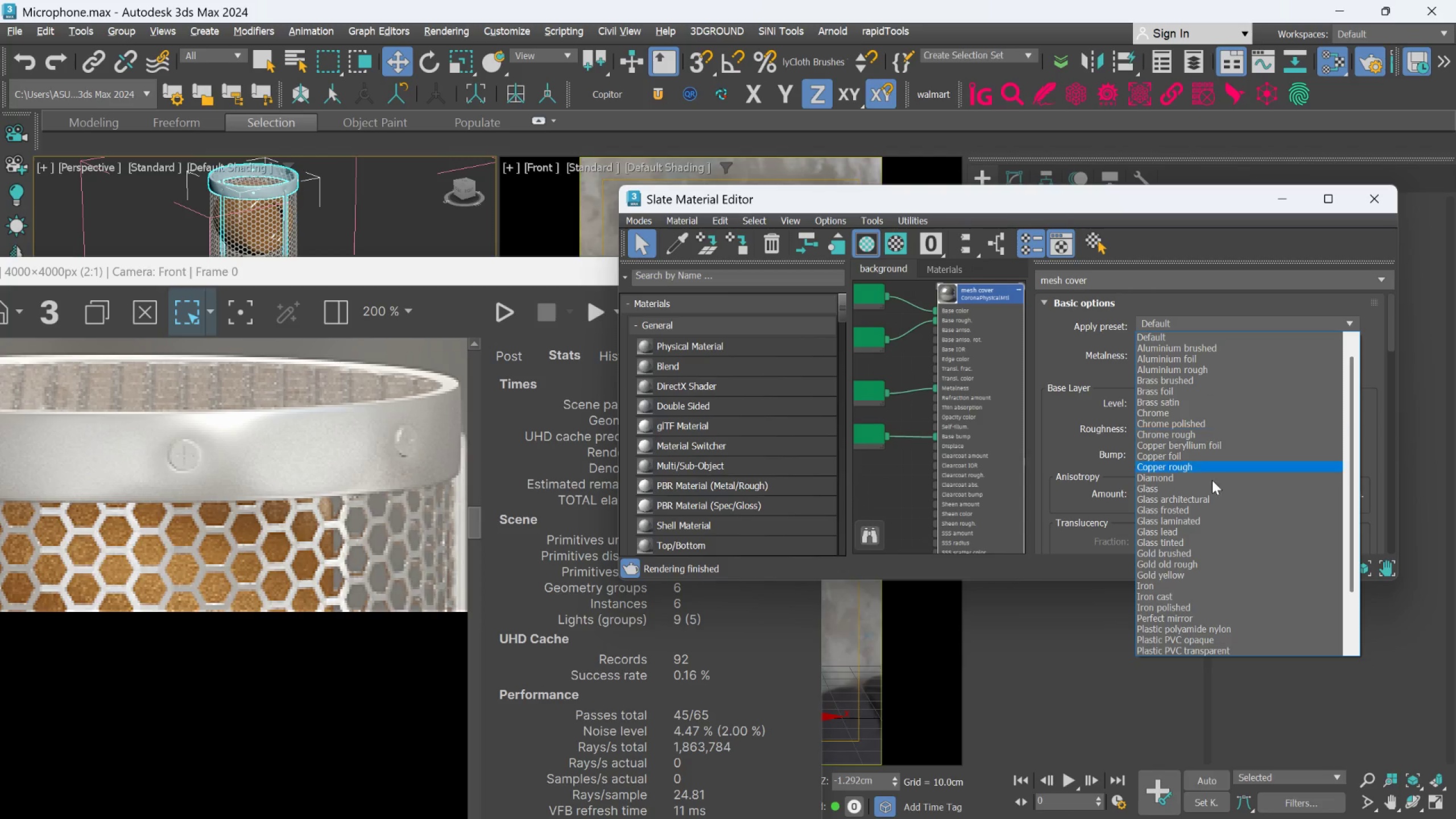 
left_click([1190, 603])
 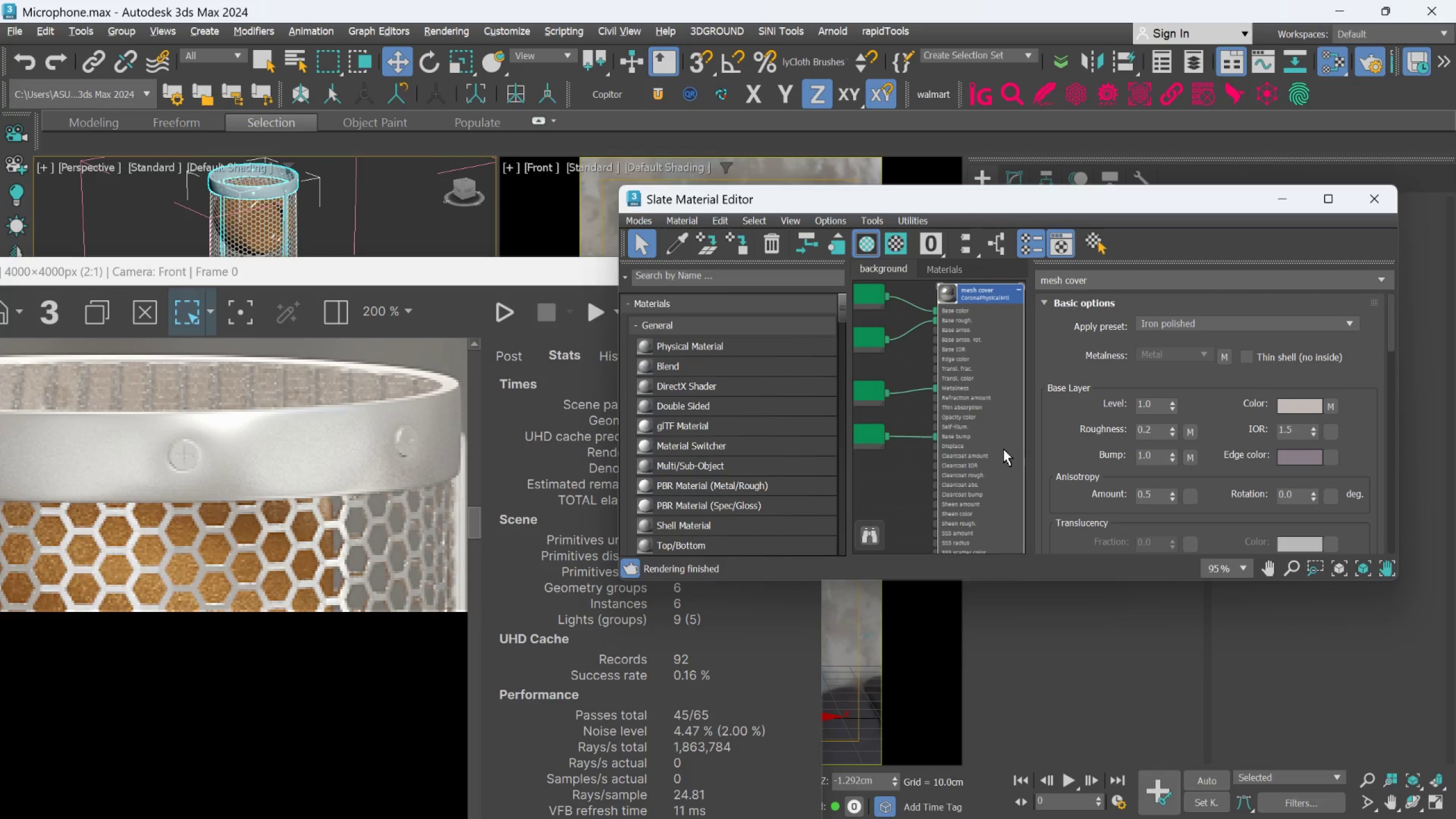 
scroll: coordinate [1003, 449], scroll_direction: down, amount: 1.0
 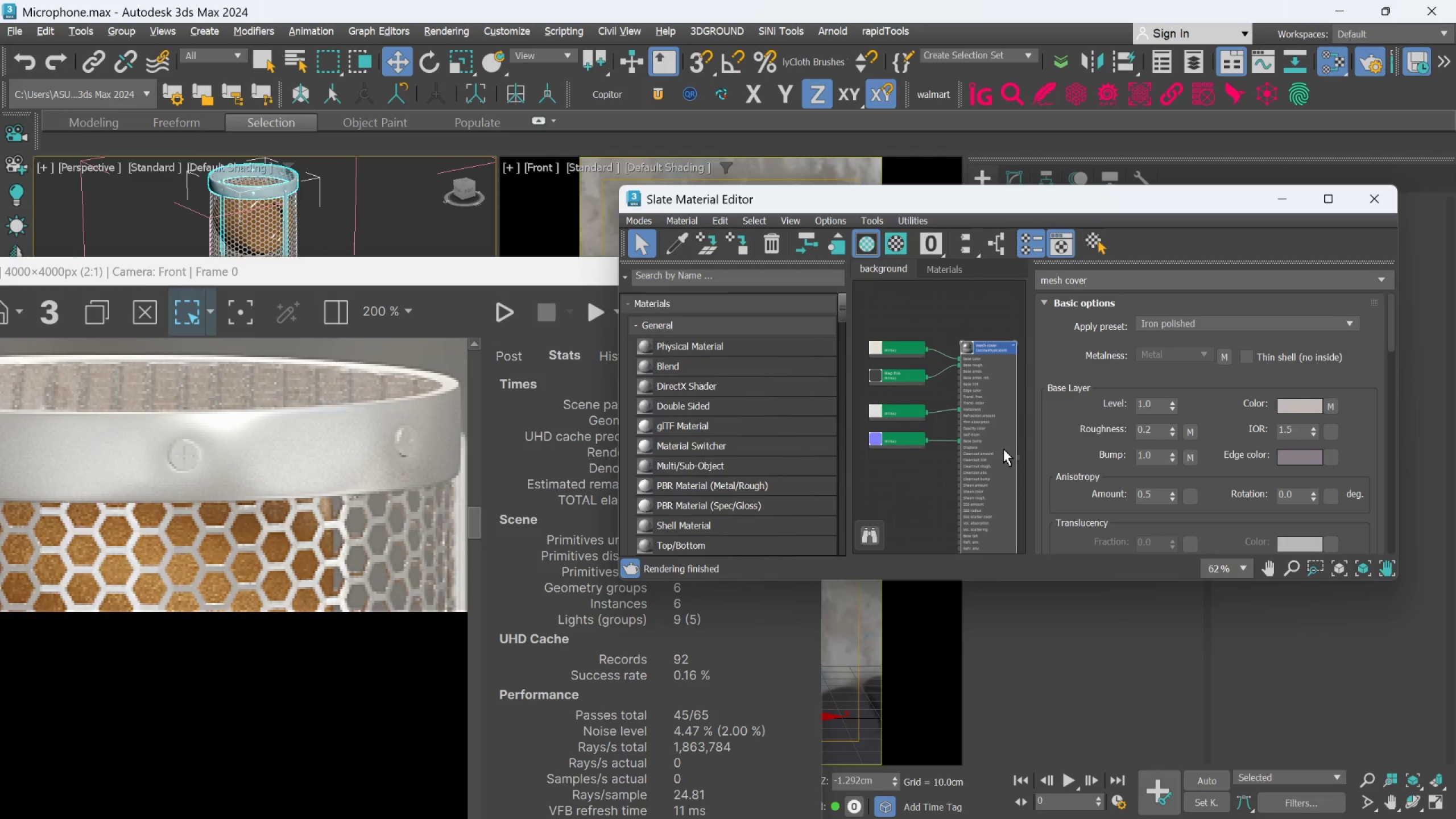 
scroll: coordinate [986, 417], scroll_direction: up, amount: 2.0
 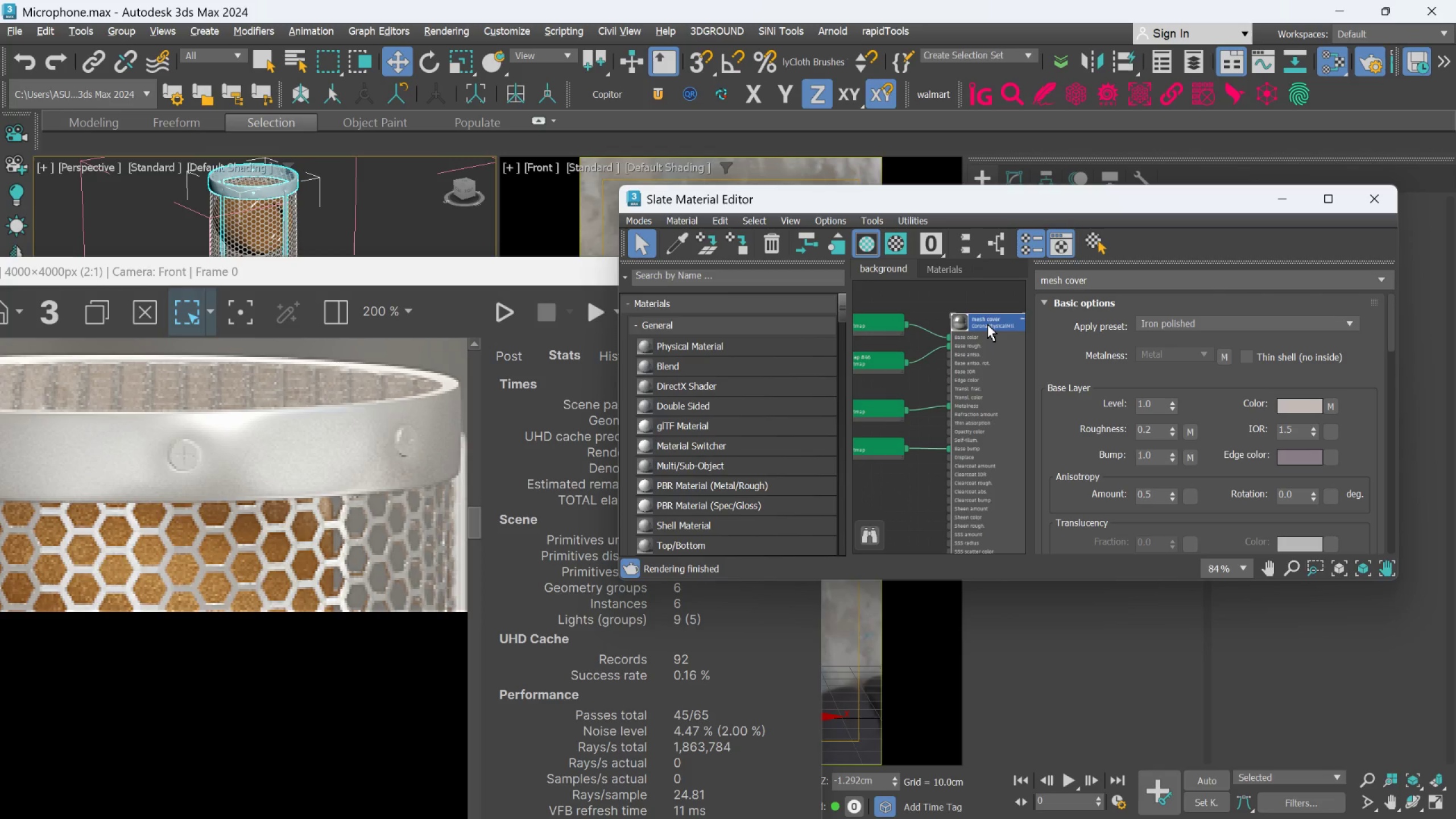 
left_click([987, 324])
 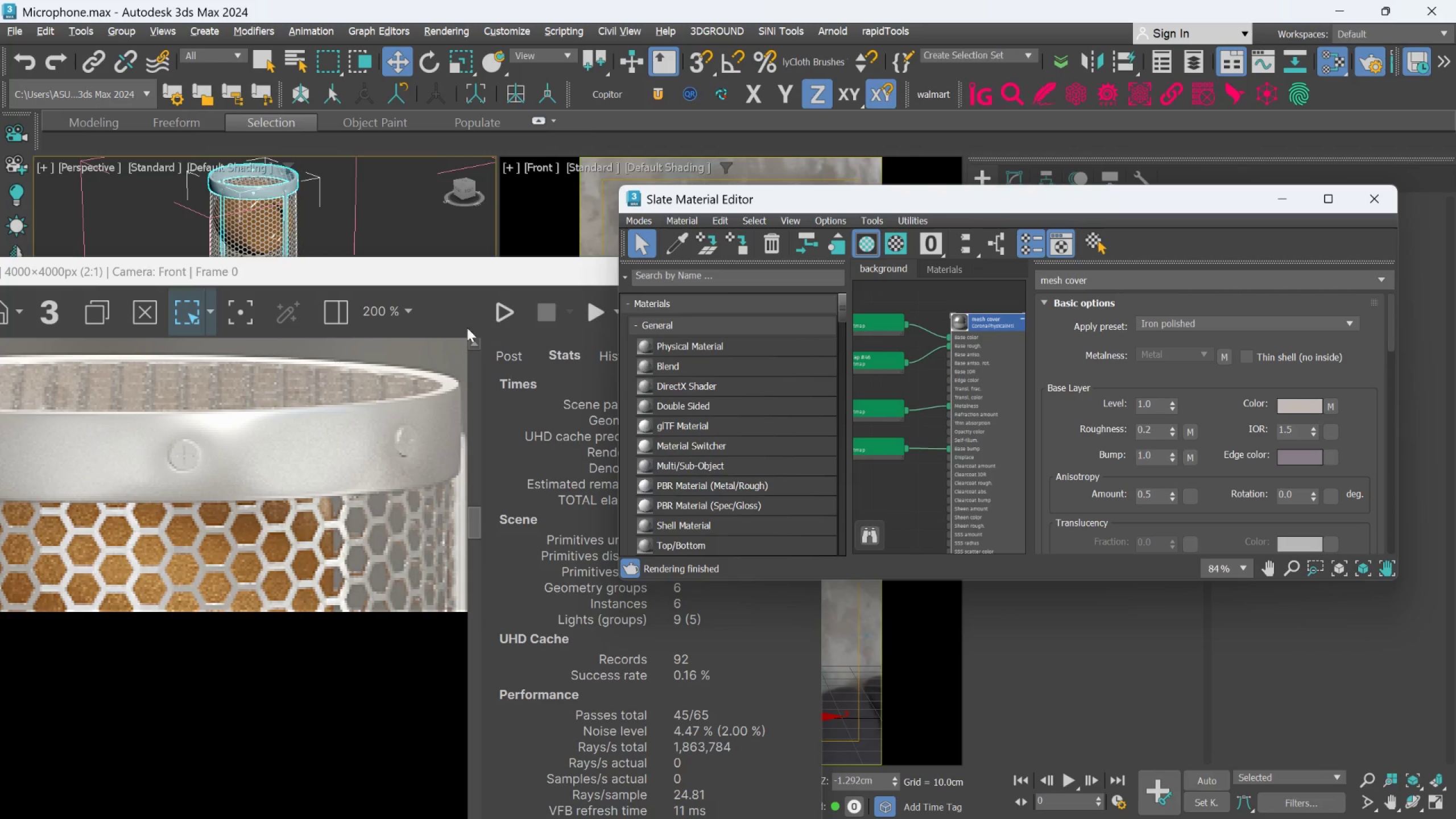 
left_click([483, 311])
 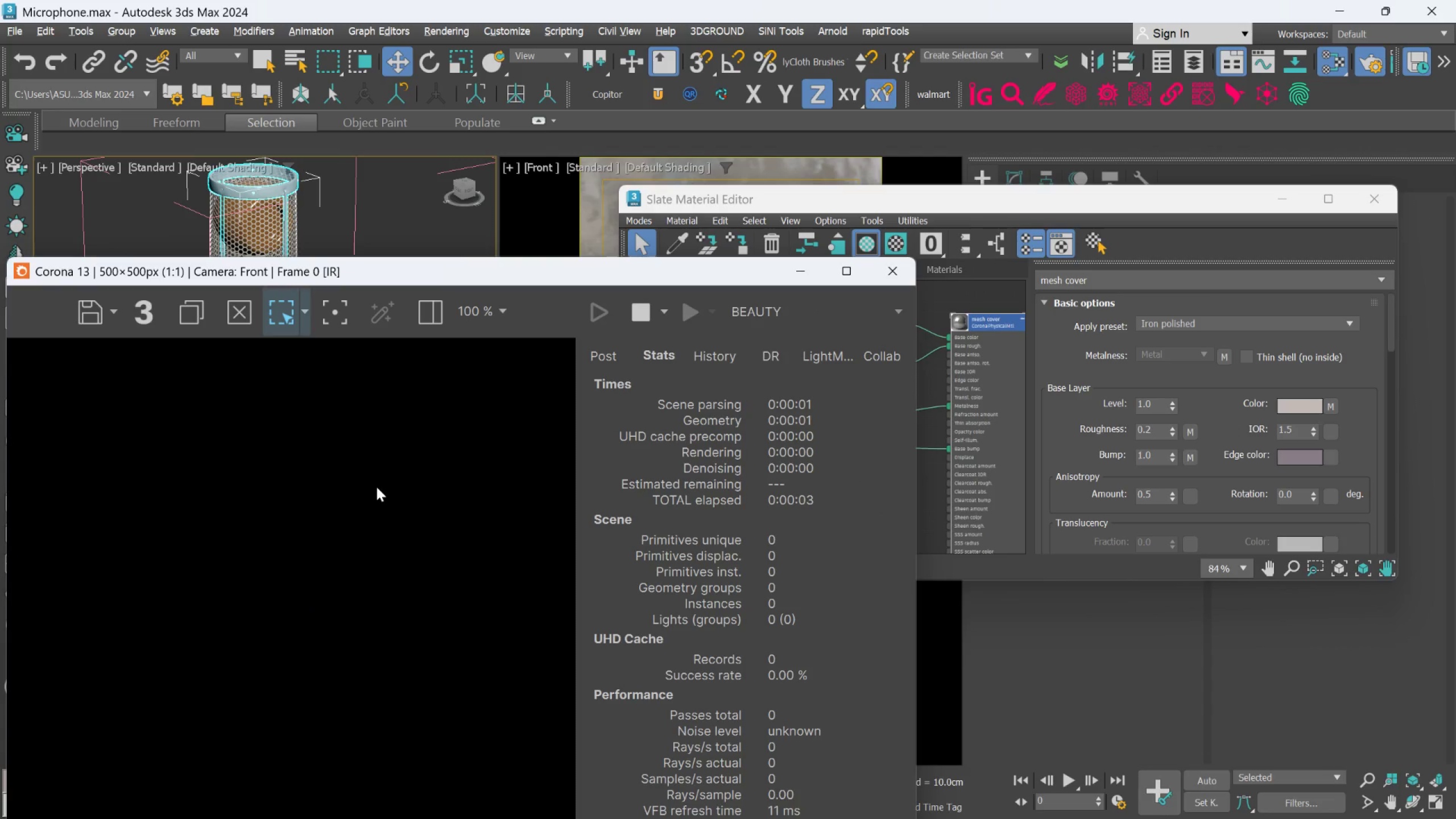 
wait(5.72)
 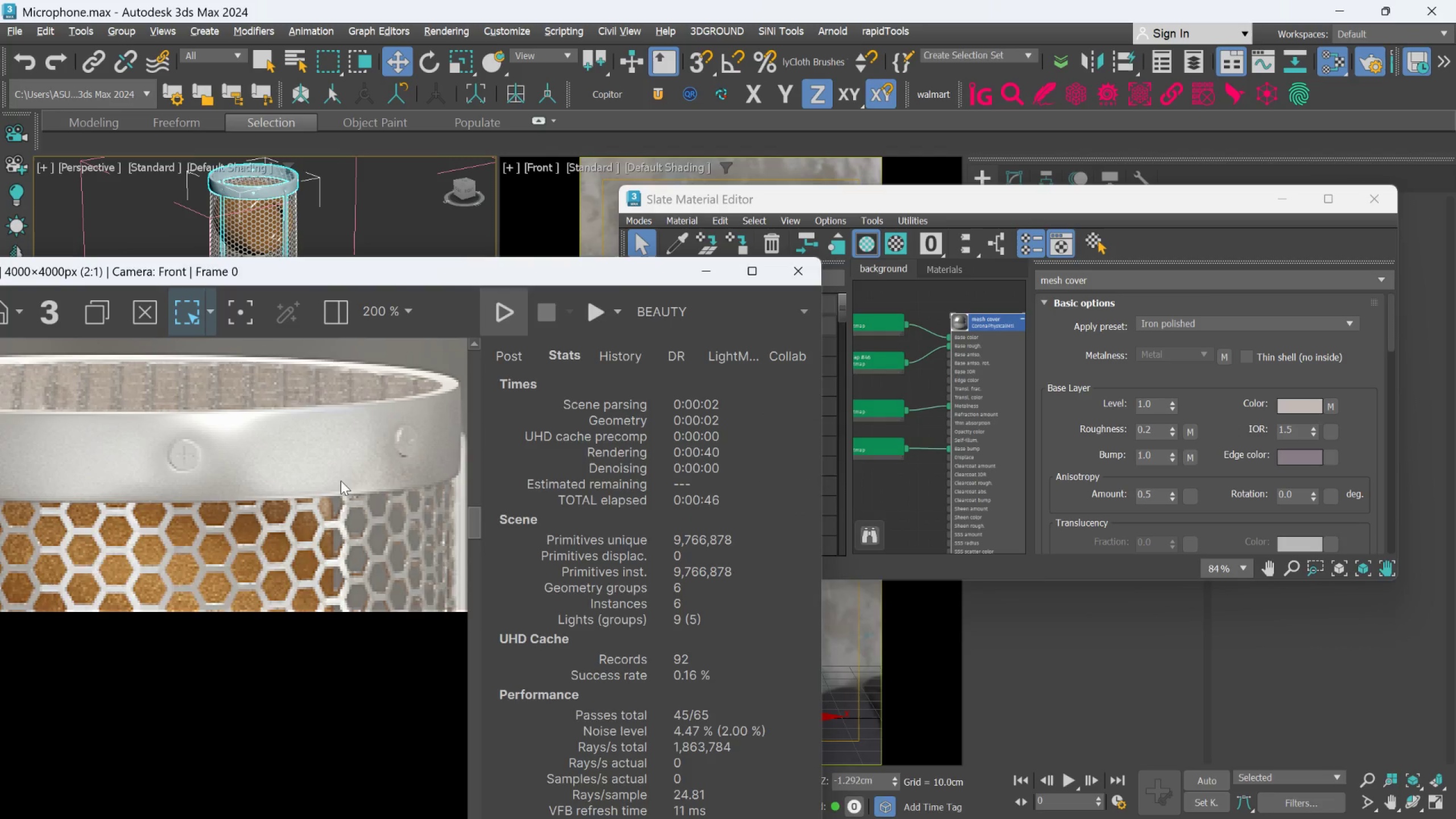 
scroll: coordinate [376, 487], scroll_direction: down, amount: 2.0
 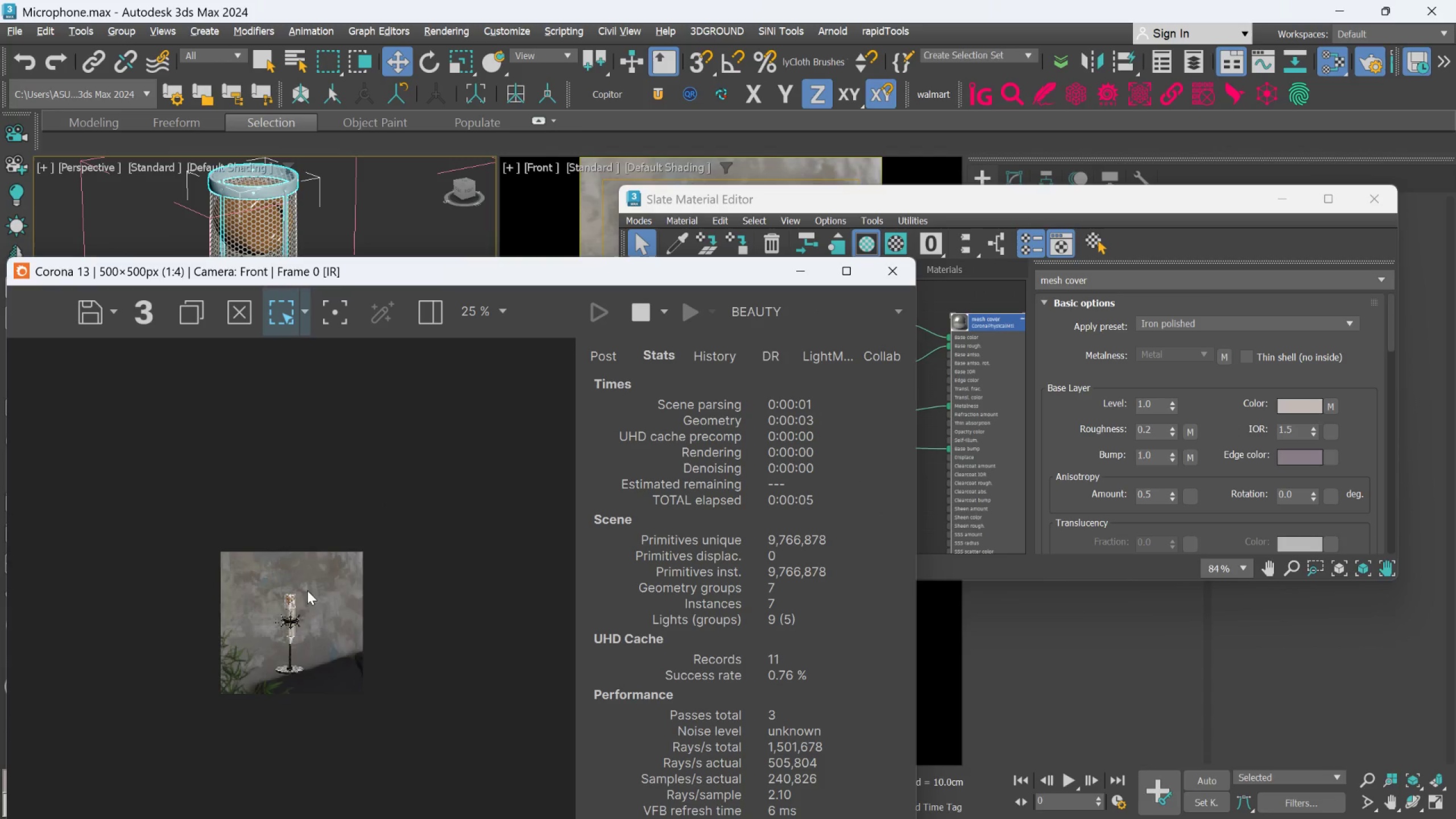 
scroll: coordinate [281, 535], scroll_direction: up, amount: 4.0
 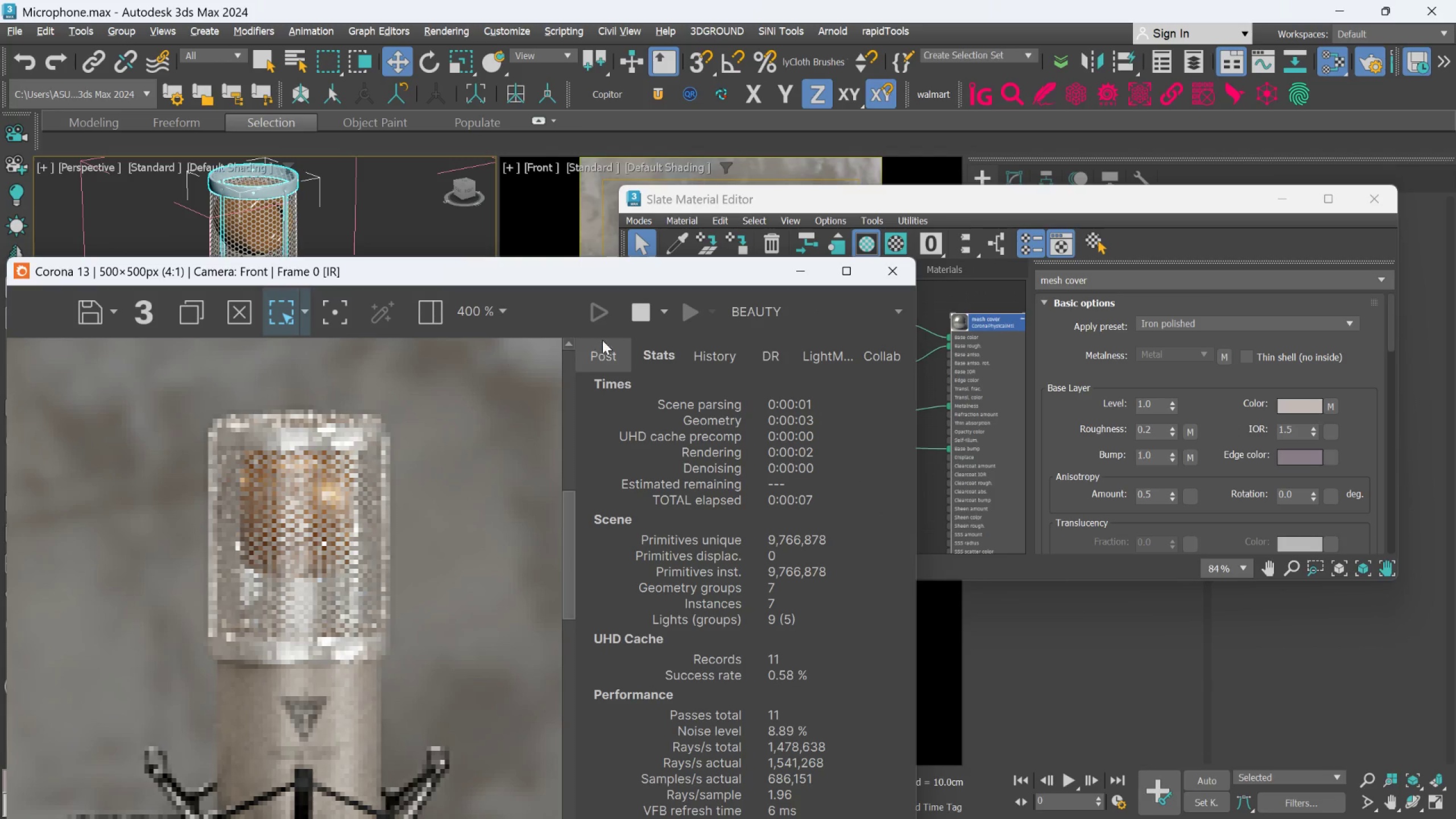 
left_click([630, 318])
 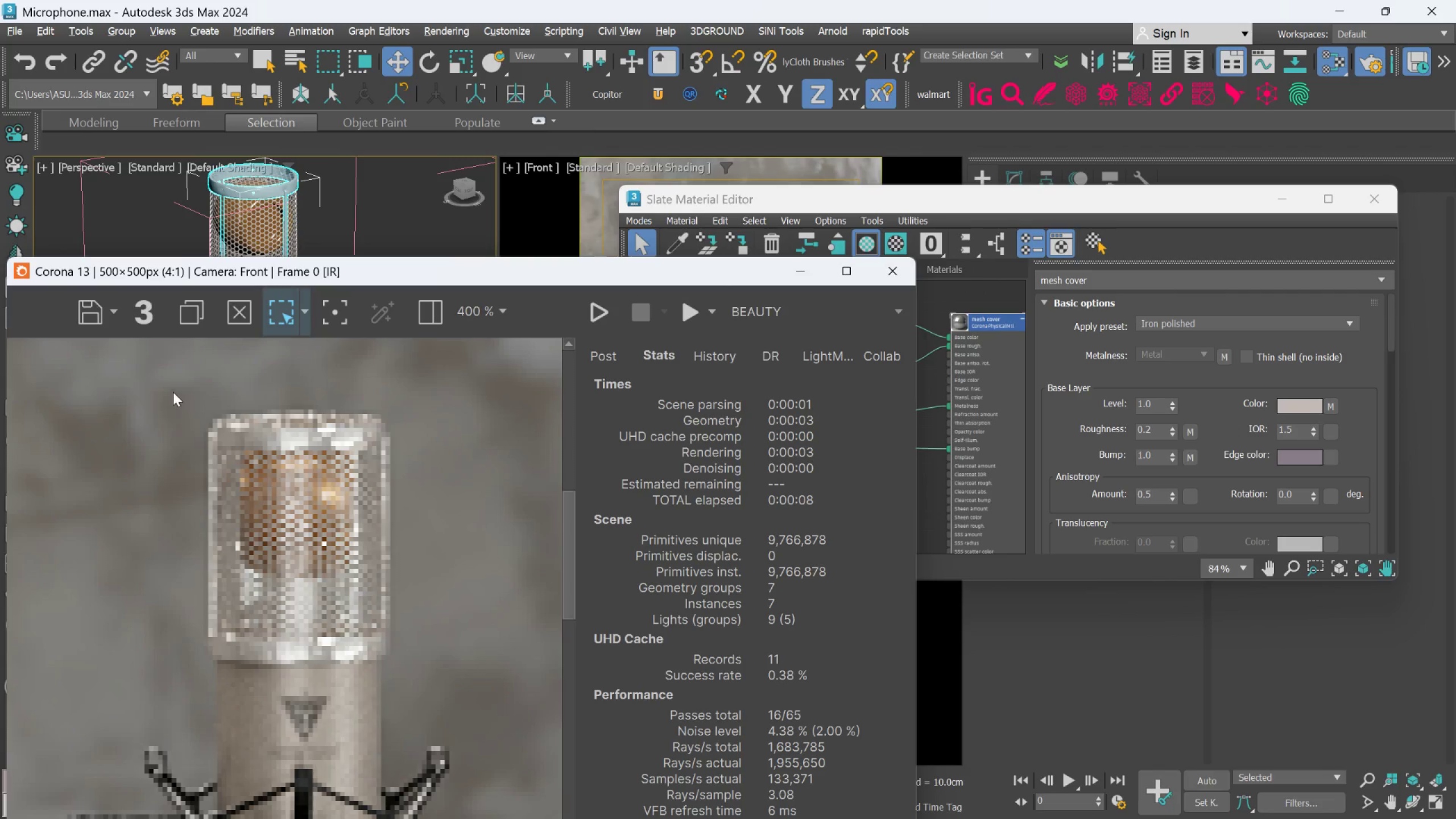 
left_click_drag(start_coordinate=[145, 383], to_coordinate=[438, 504])
 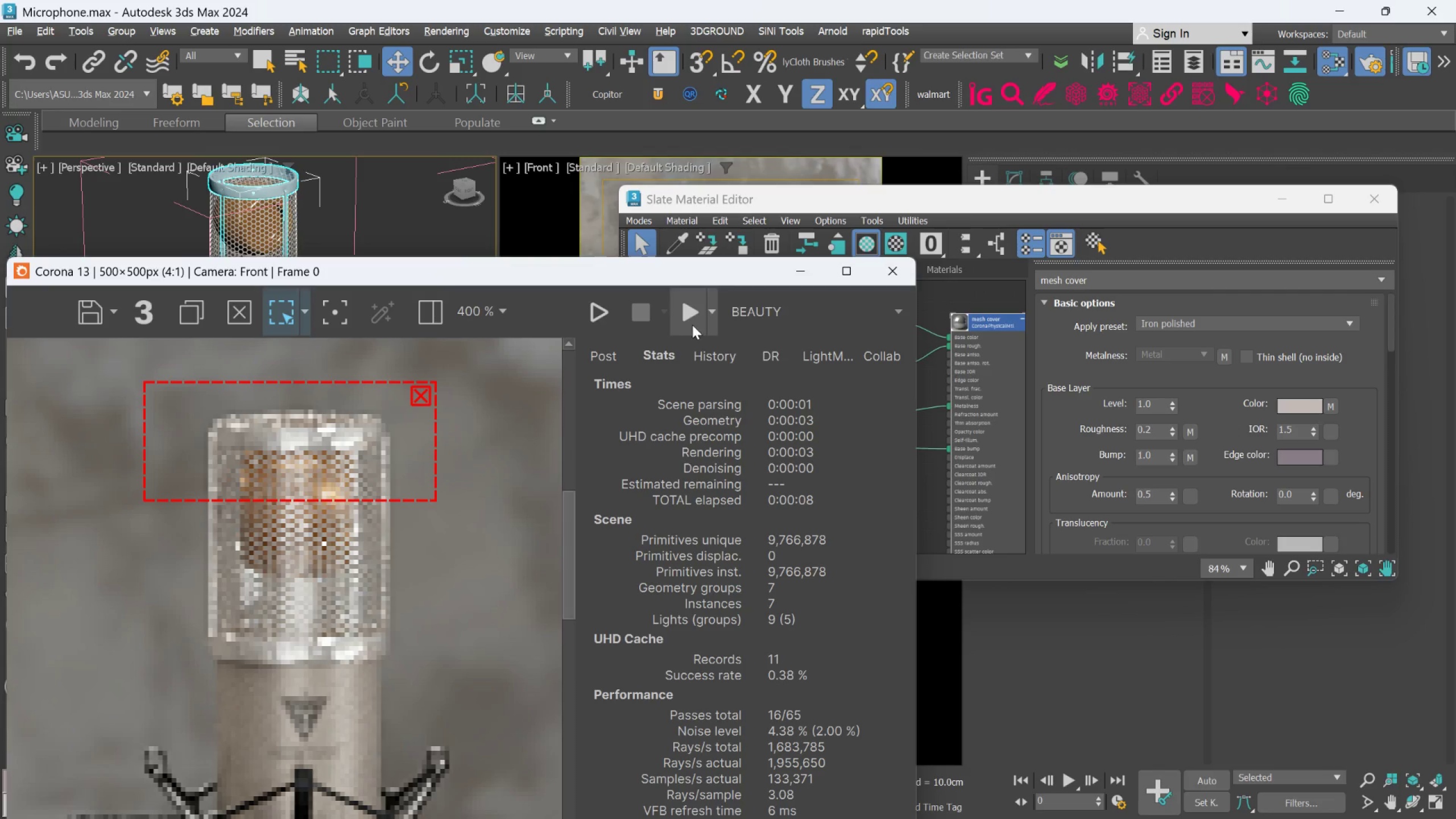 
left_click([690, 321])
 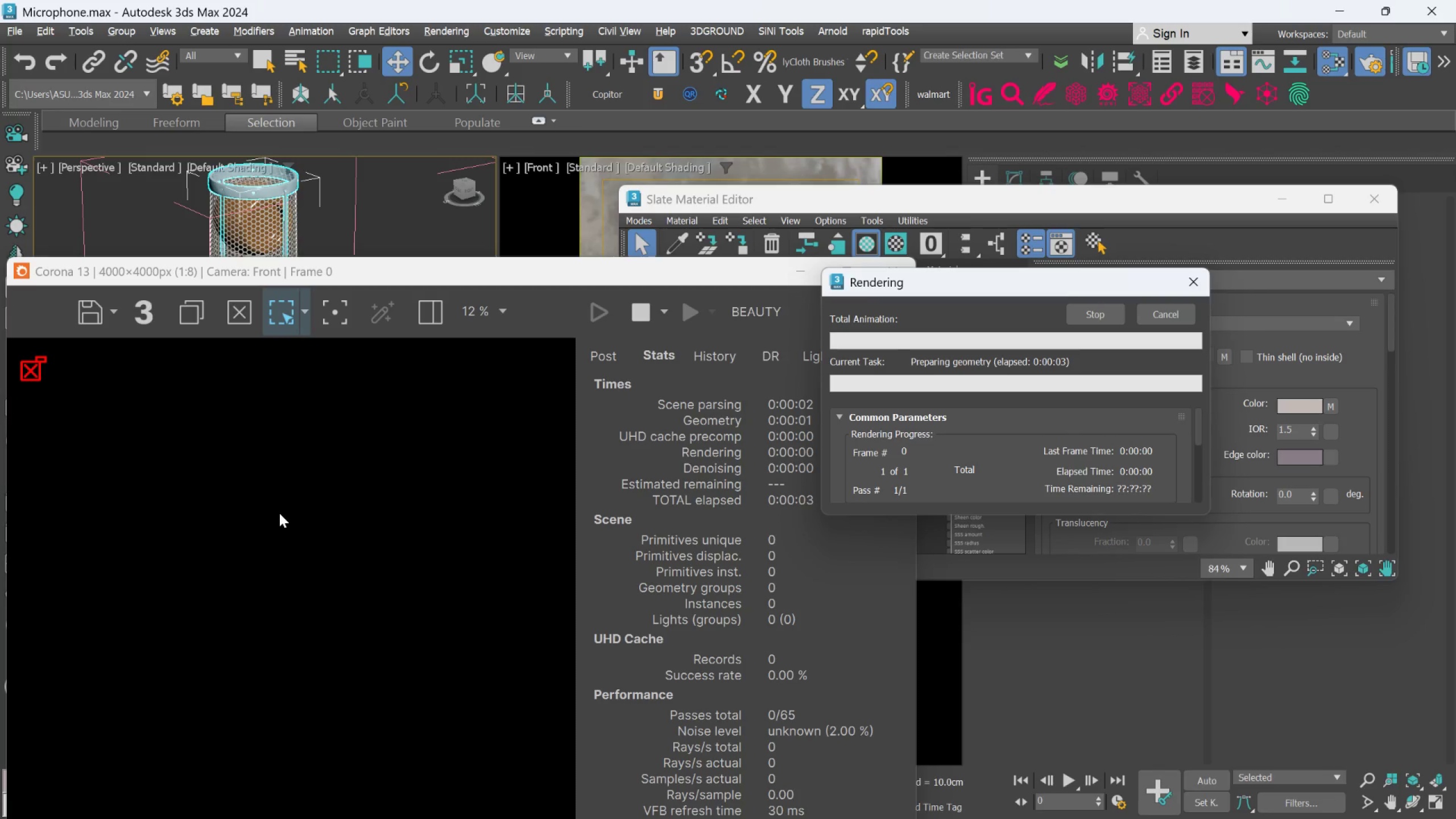 
wait(9.8)
 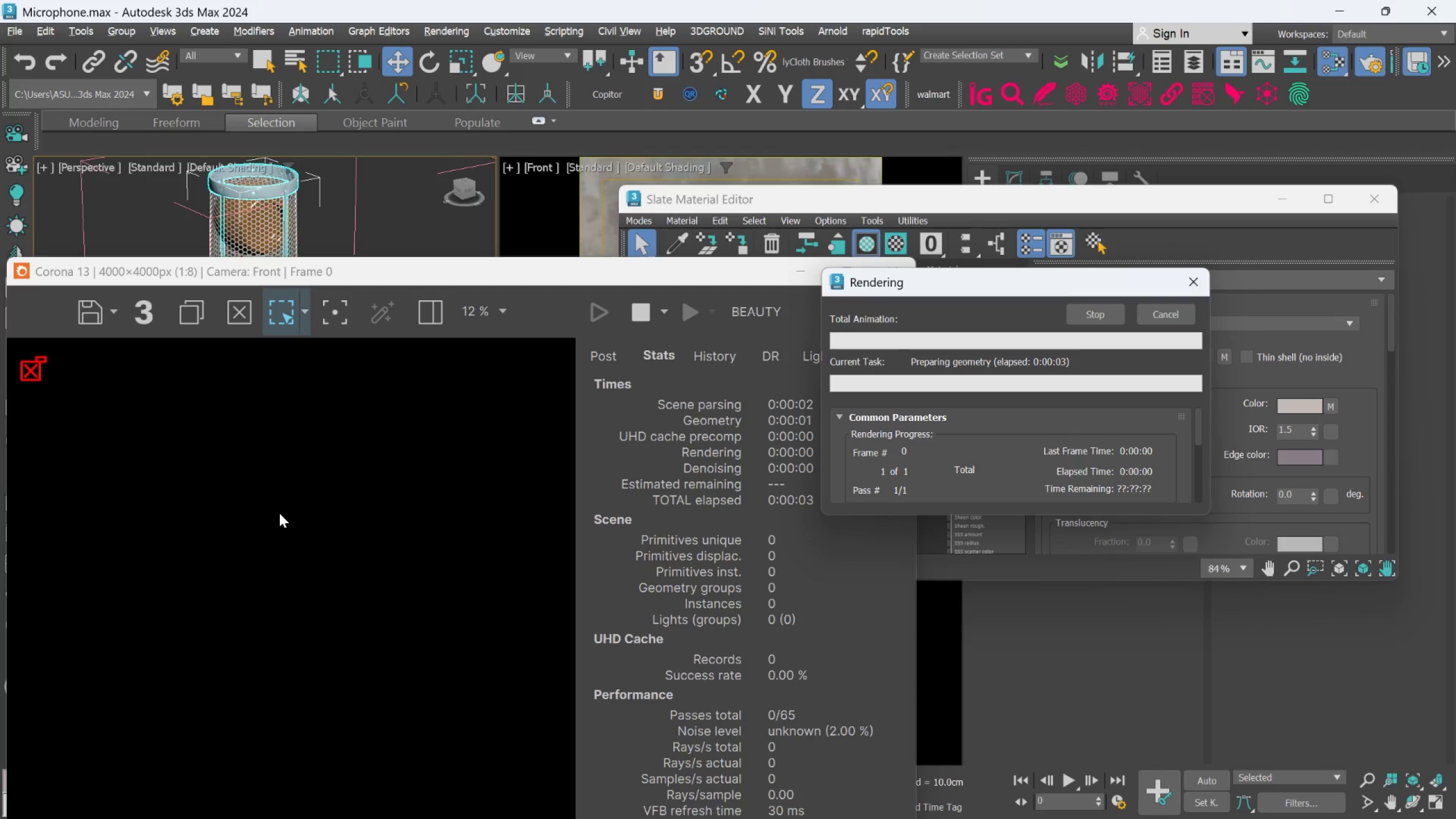 
scroll: coordinate [288, 514], scroll_direction: up, amount: 4.0
 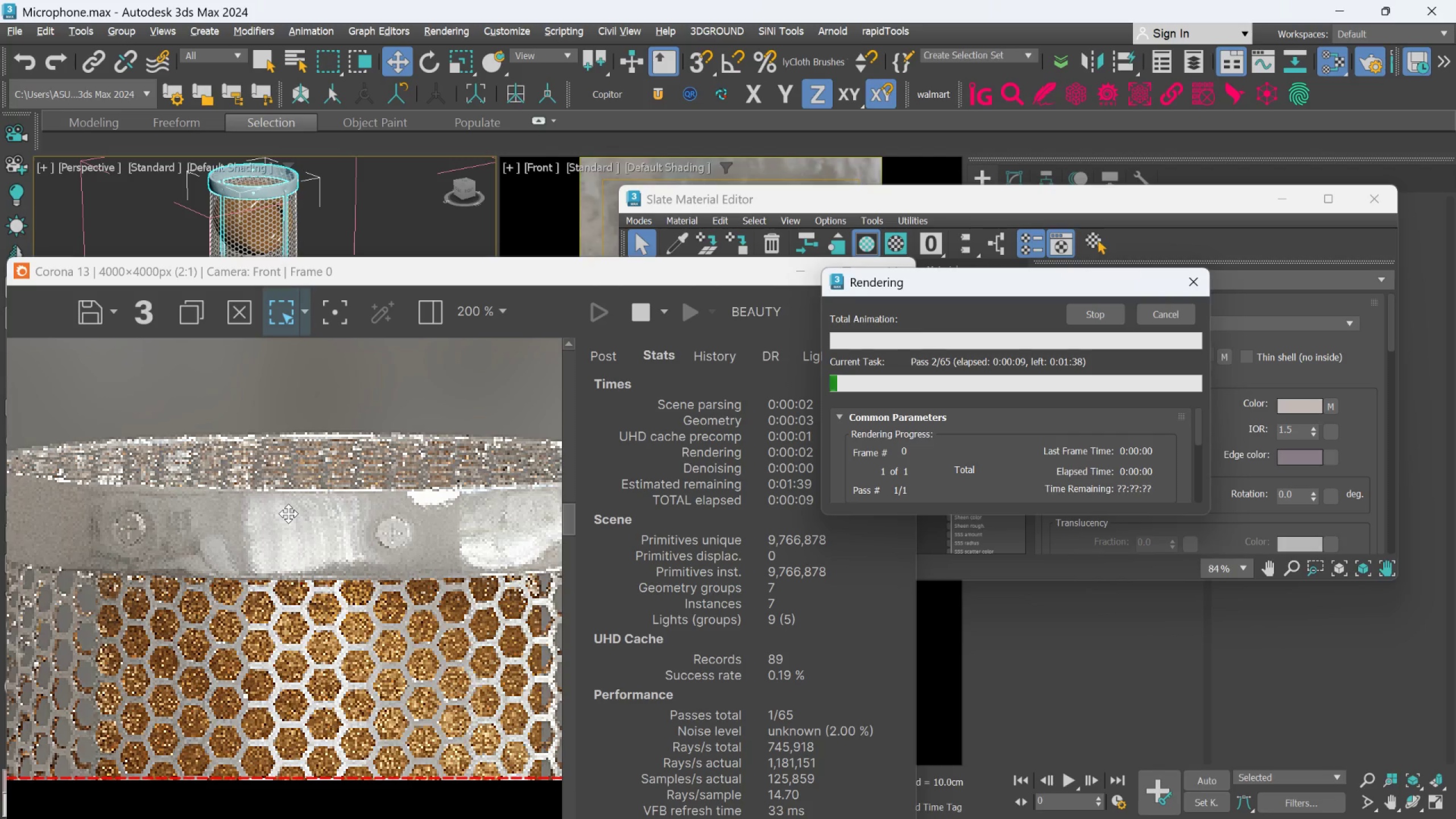 
scroll: coordinate [431, 559], scroll_direction: down, amount: 2.0
 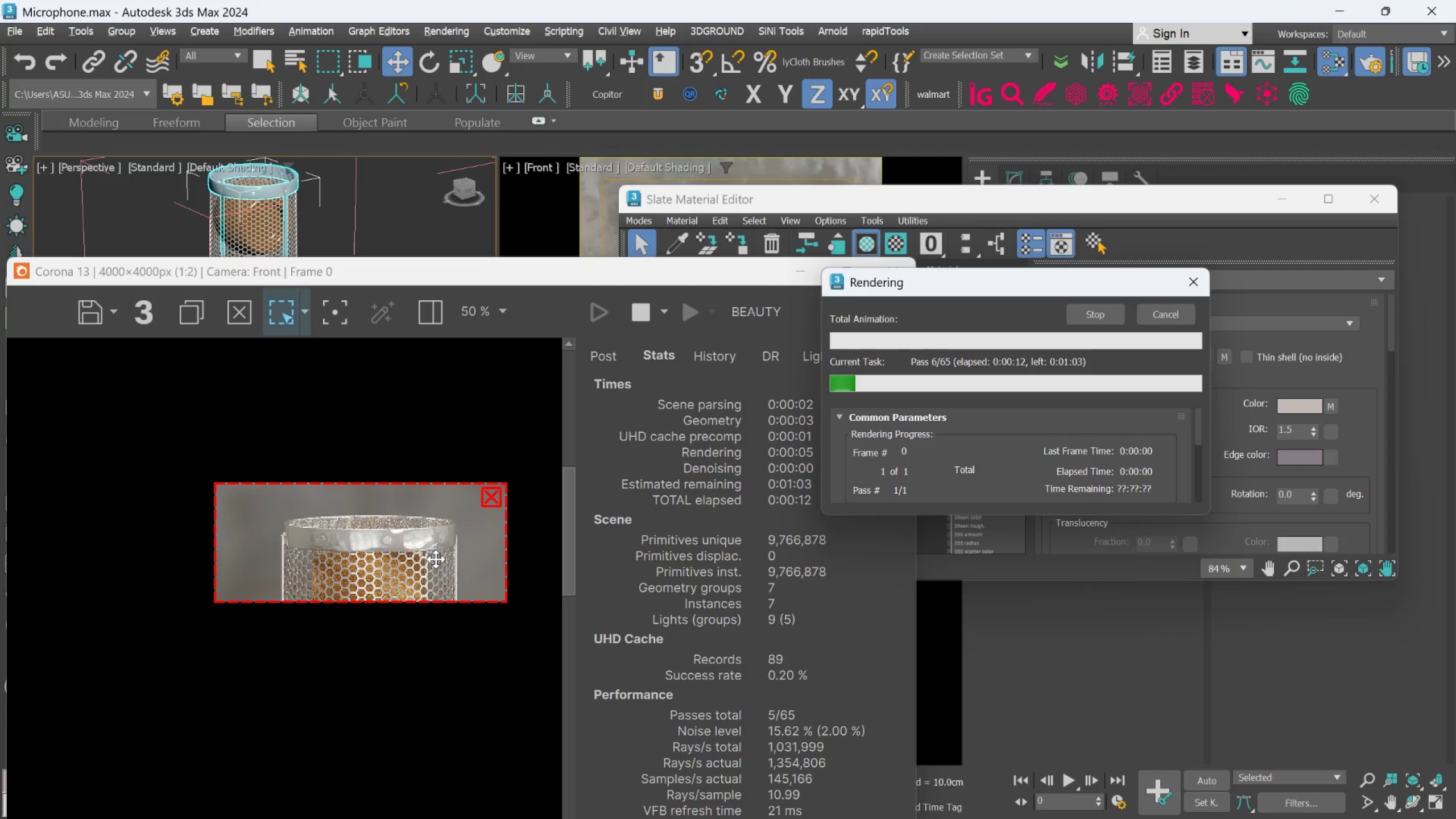 
scroll: coordinate [406, 540], scroll_direction: up, amount: 2.0
 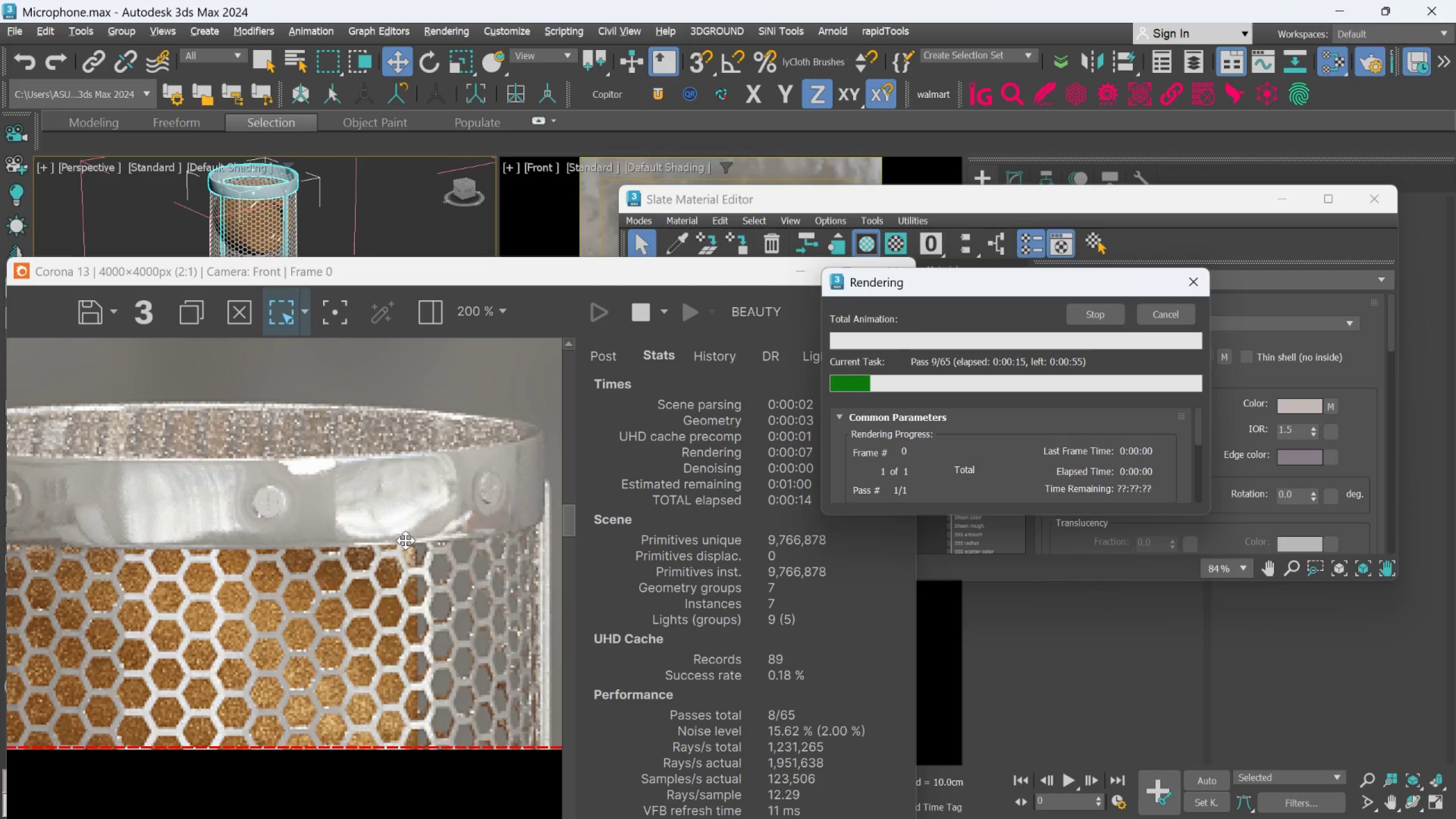 
scroll: coordinate [406, 540], scroll_direction: down, amount: 1.0
 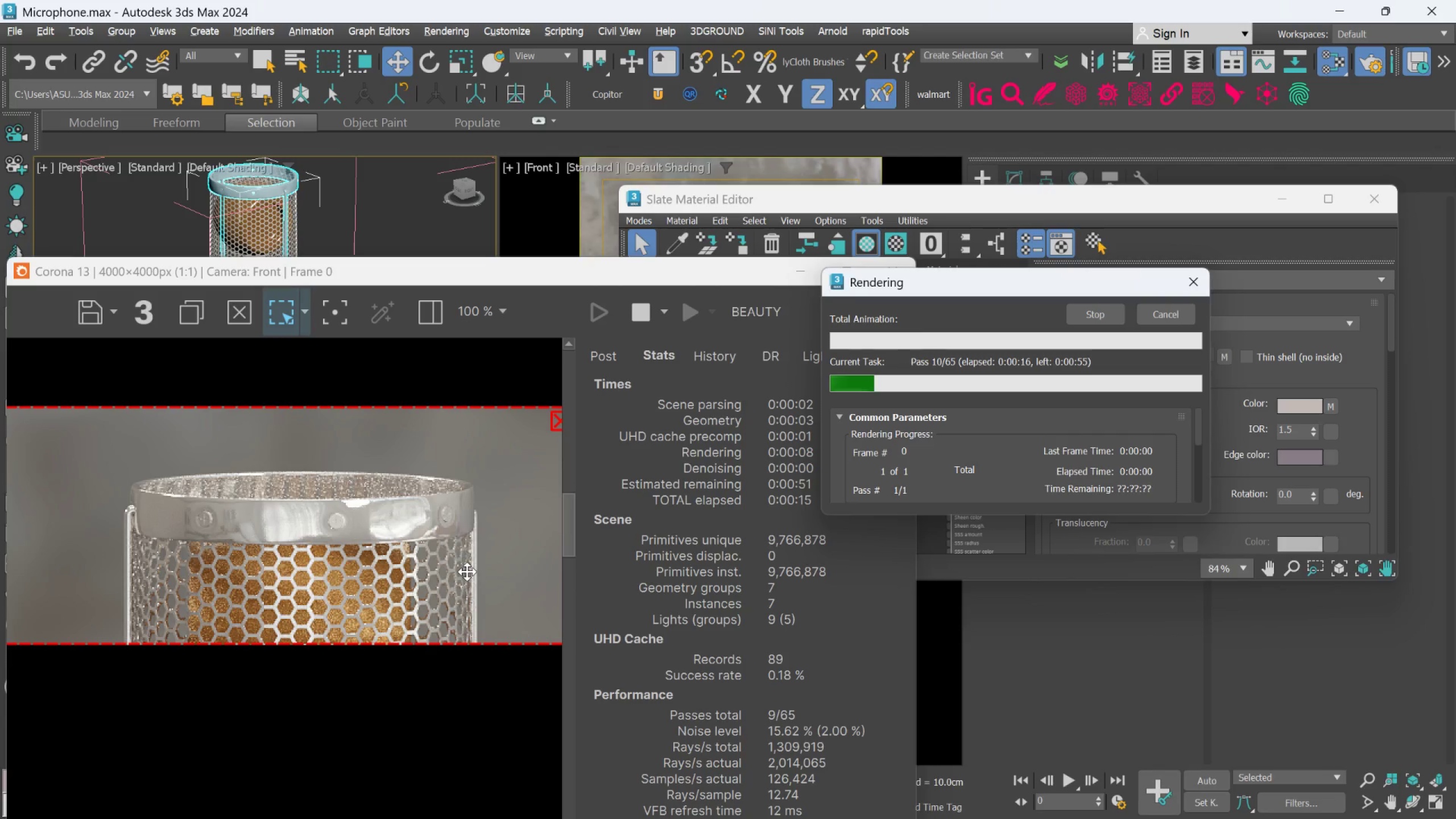 
scroll: coordinate [467, 572], scroll_direction: up, amount: 1.0
 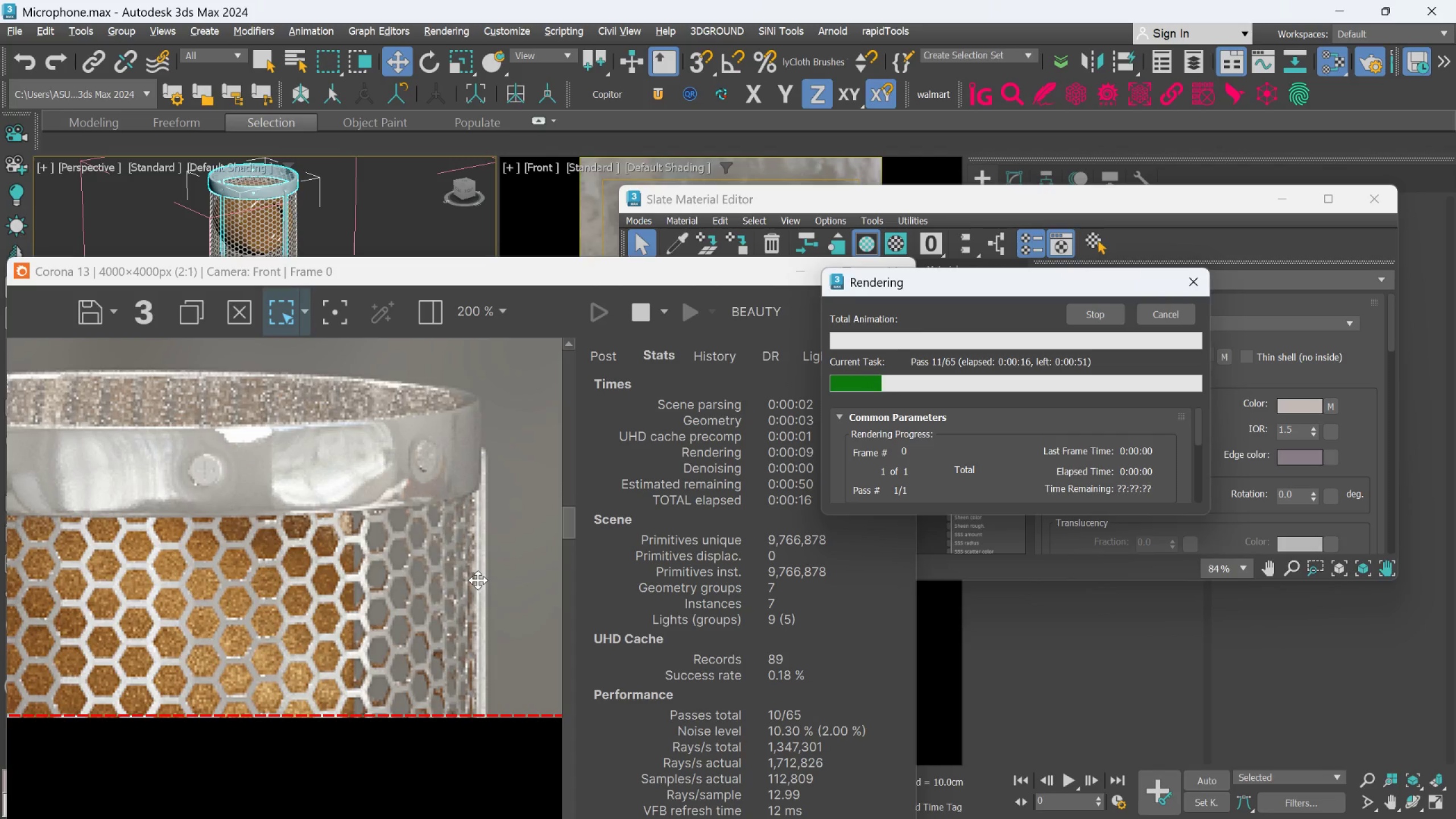 
scroll: coordinate [478, 580], scroll_direction: down, amount: 1.0
 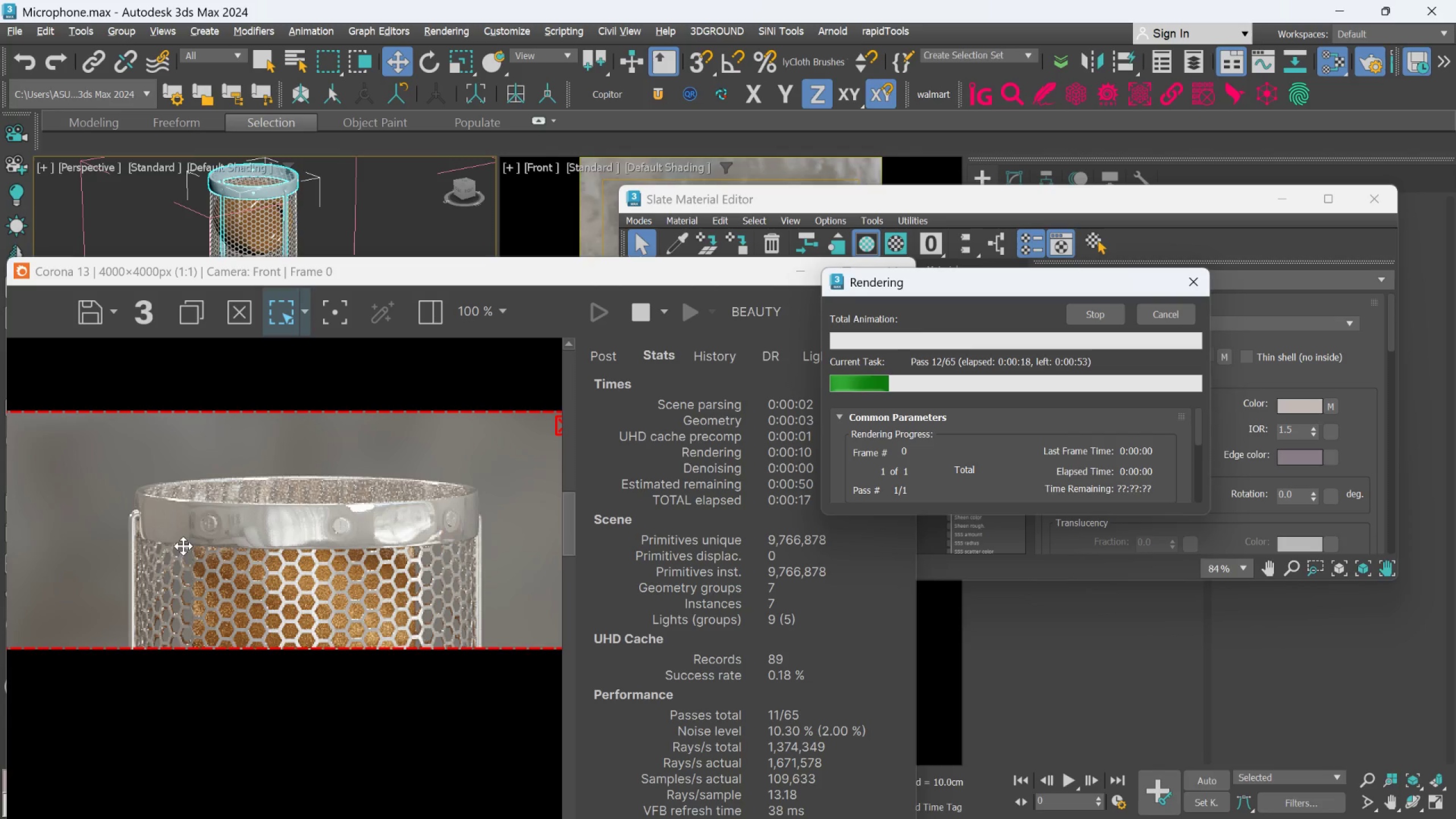 
scroll: coordinate [184, 546], scroll_direction: up, amount: 1.0
 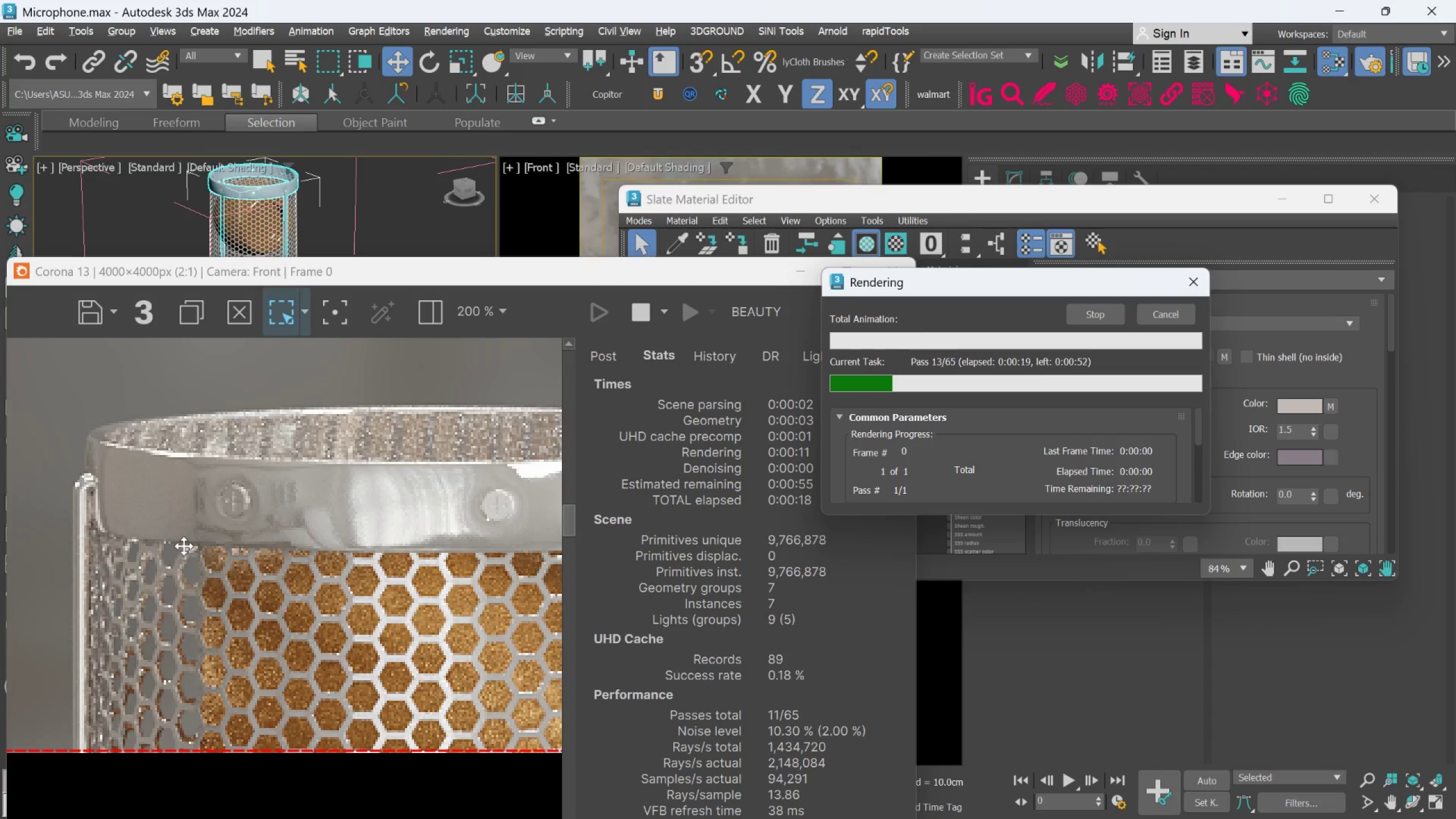 
scroll: coordinate [184, 546], scroll_direction: down, amount: 1.0